 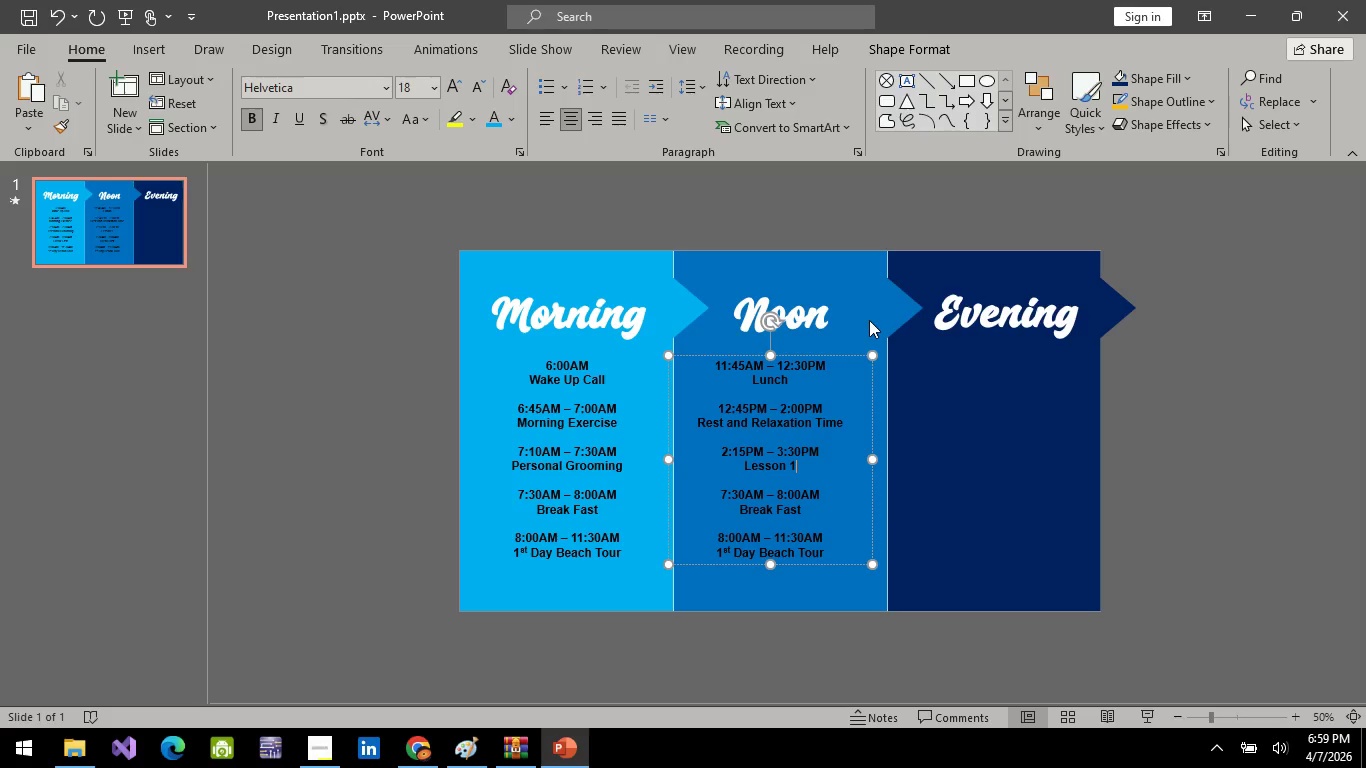 
type( p)
key(Backspace)
type(Po)
key(Backspace)
type(roper)
 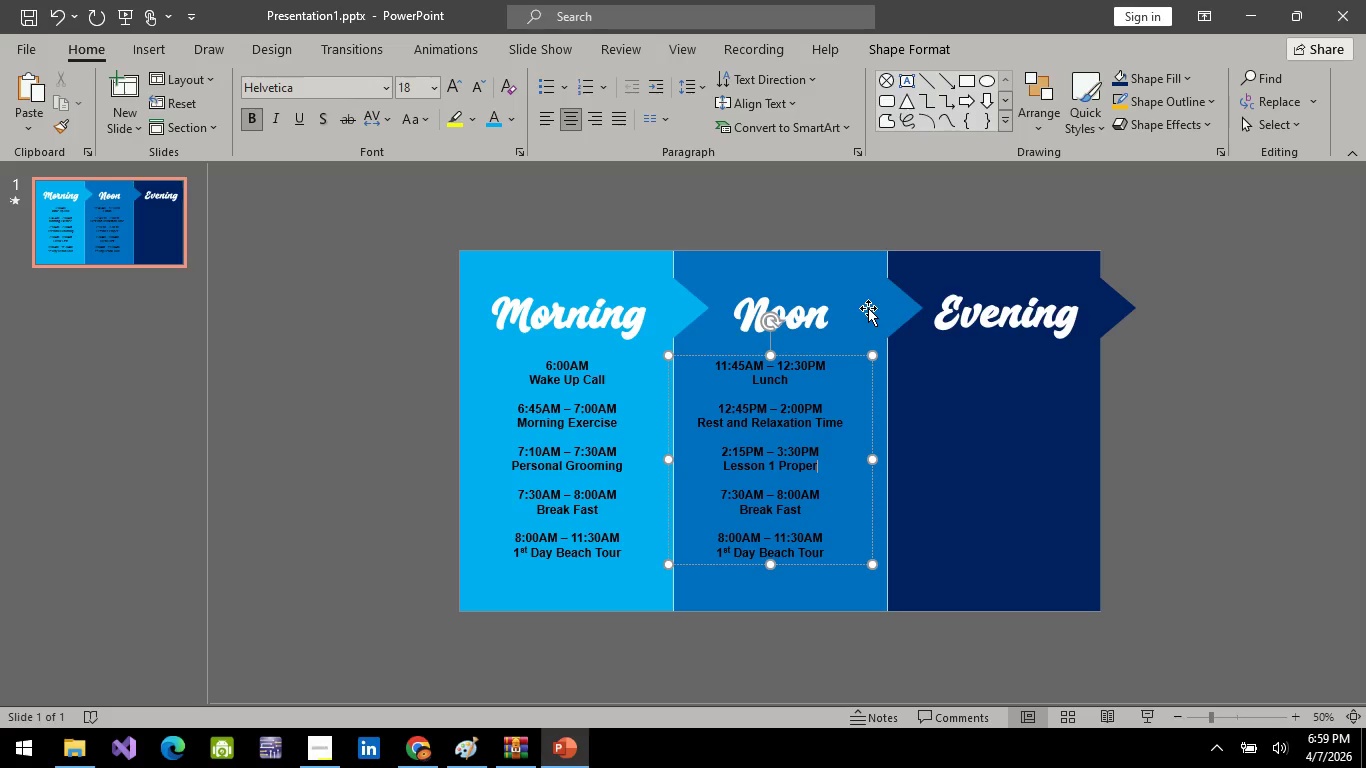 
wait(5.12)
 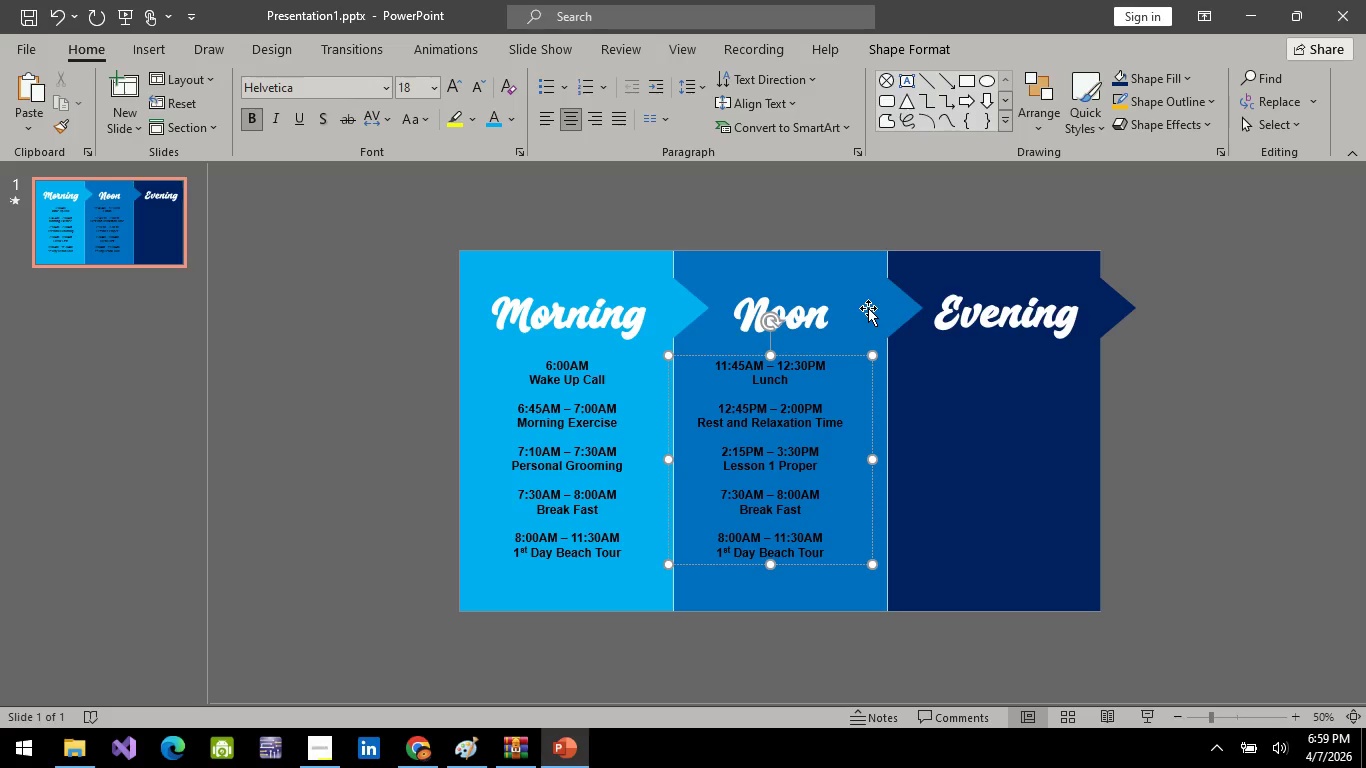 
type(: Intro)
 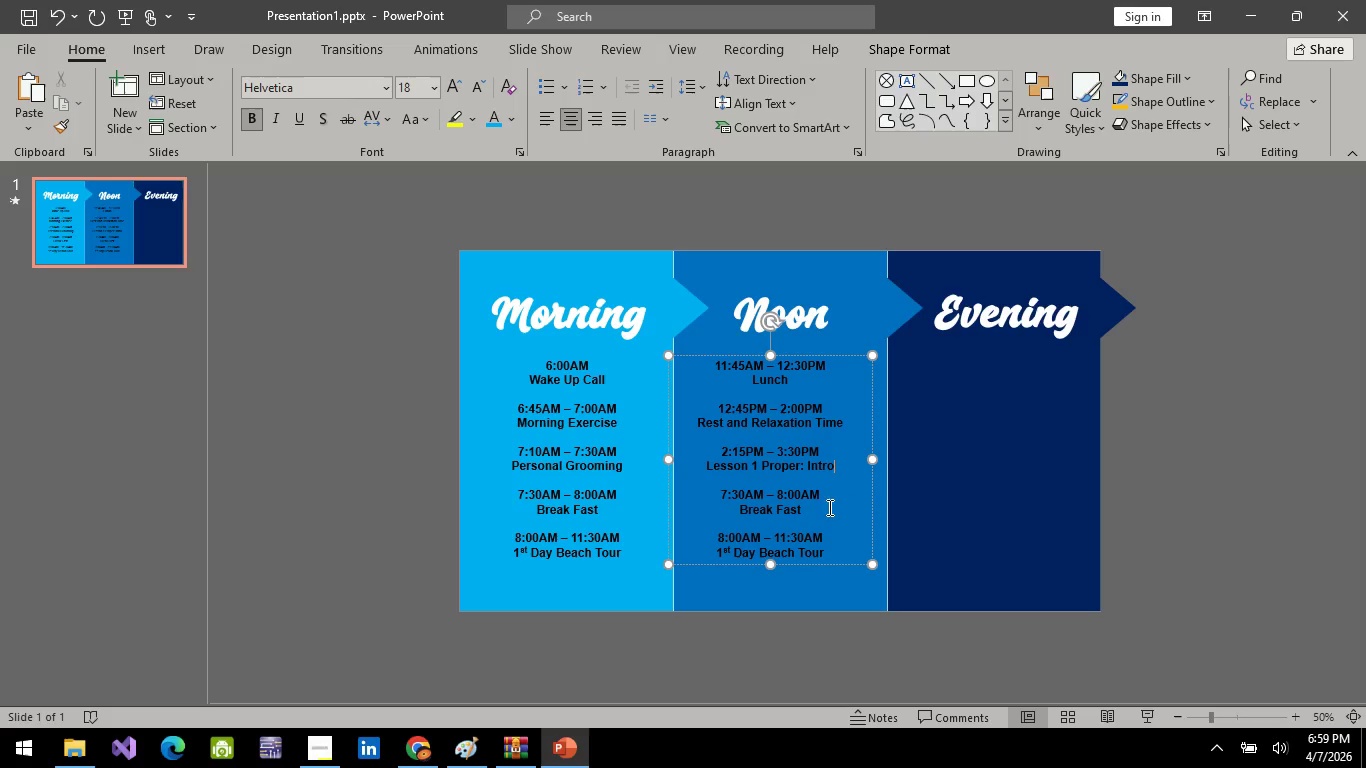 
left_click([802, 513])
 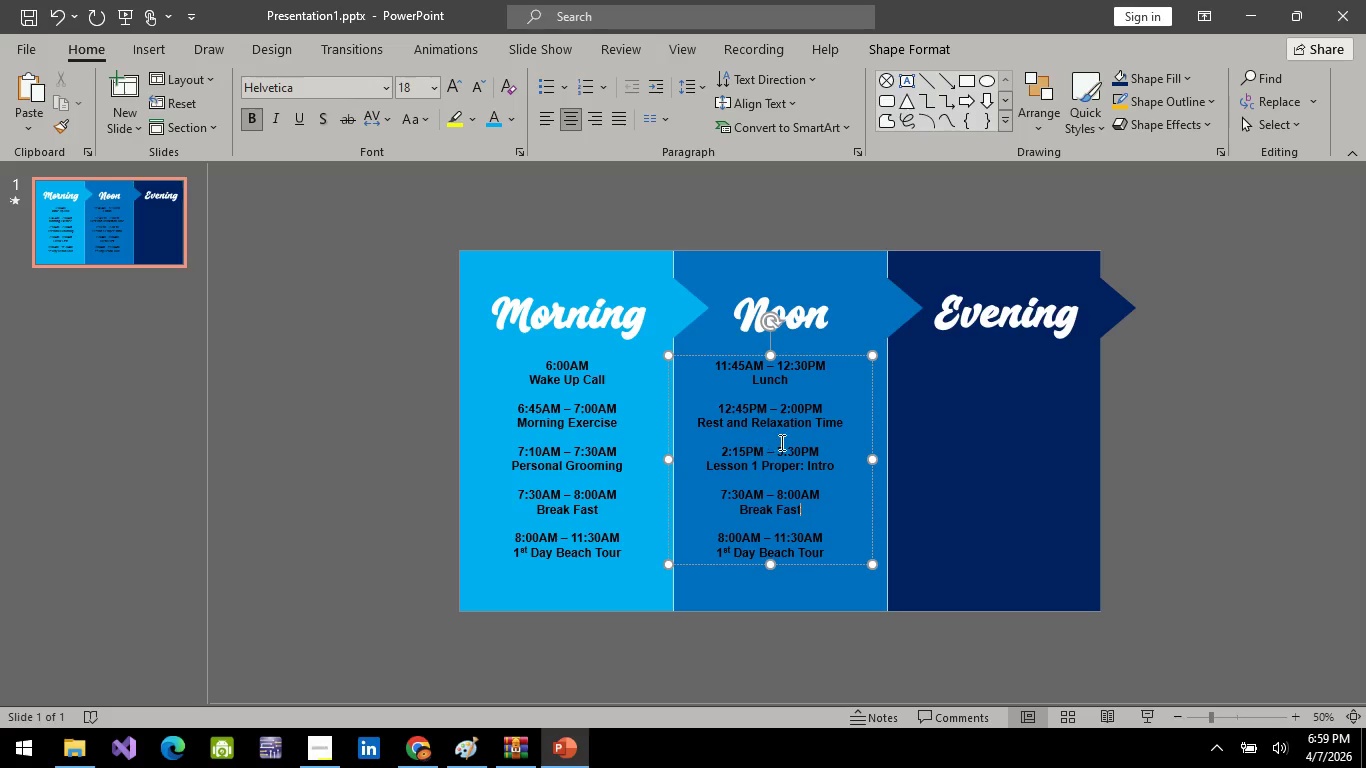 
left_click([786, 448])
 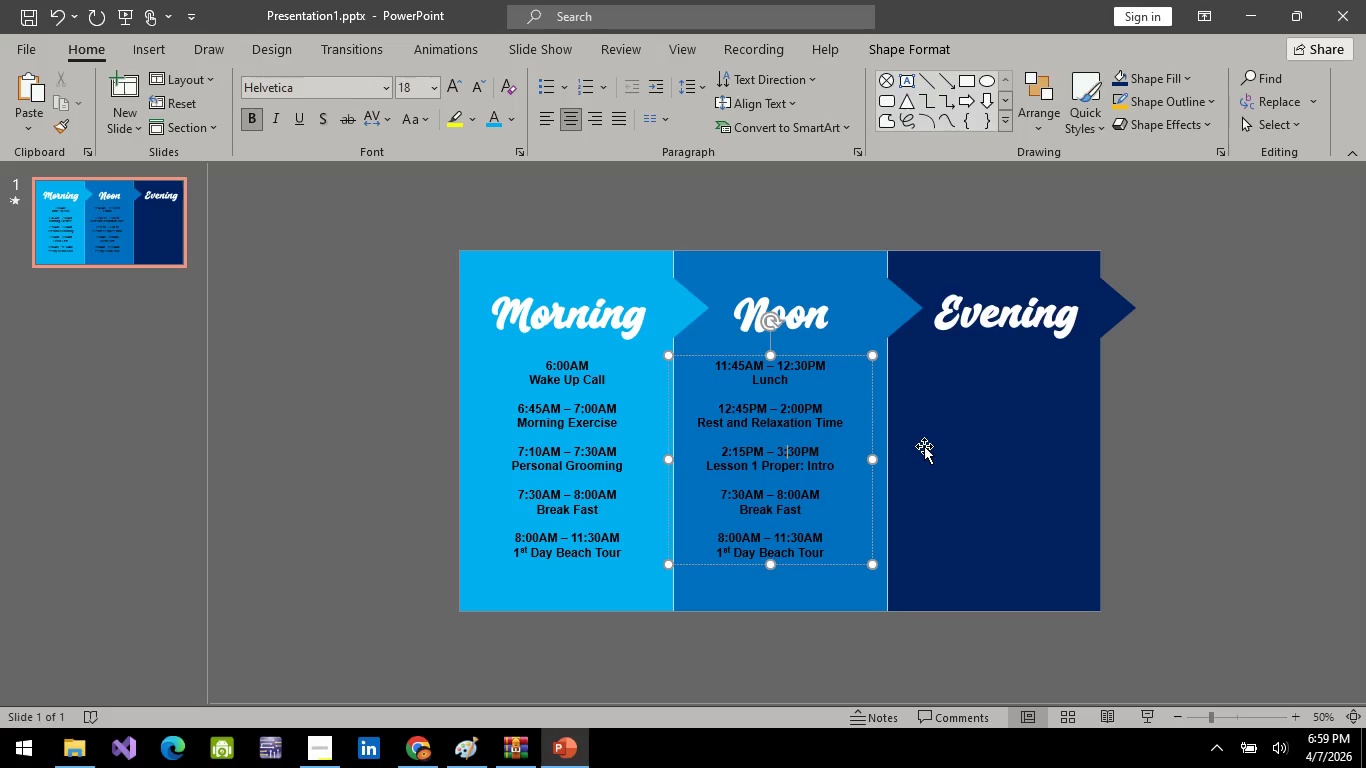 
key(ArrowLeft)
 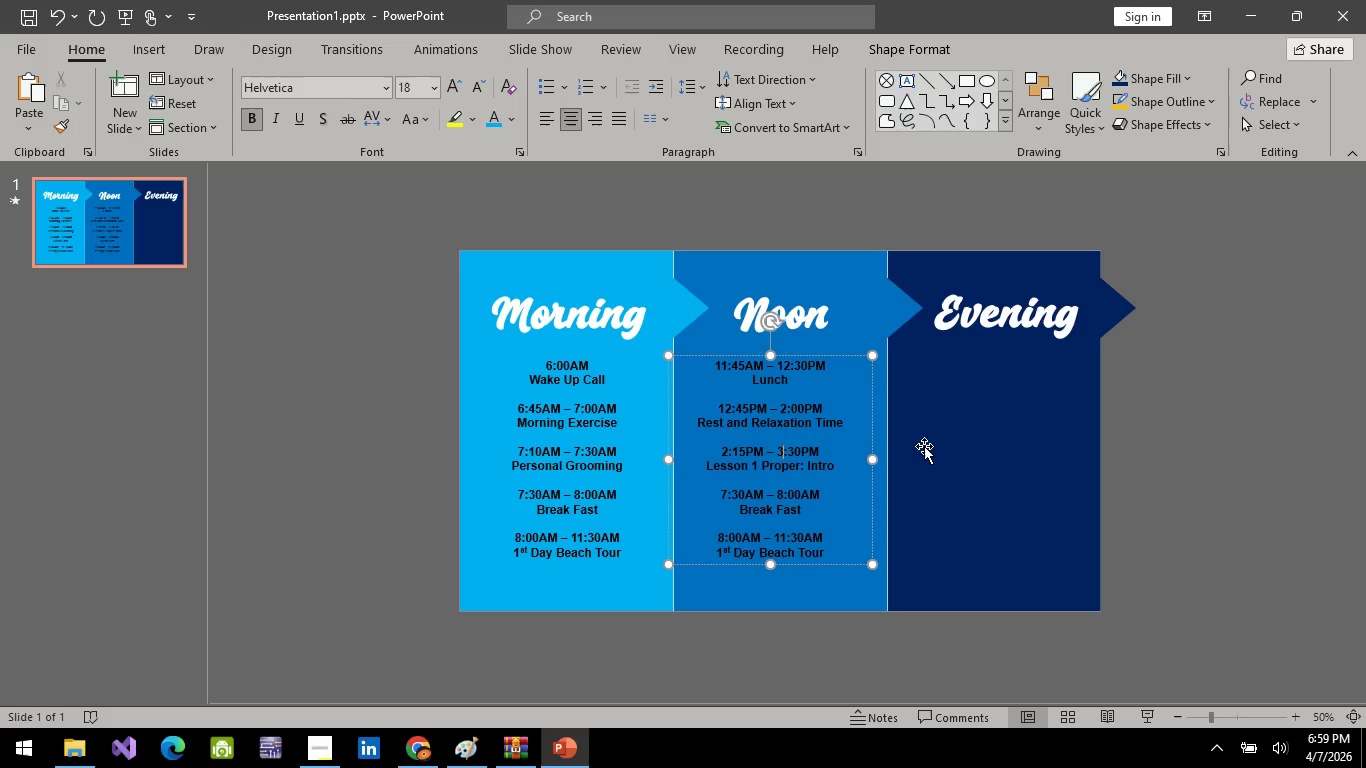 
key(Backspace)
 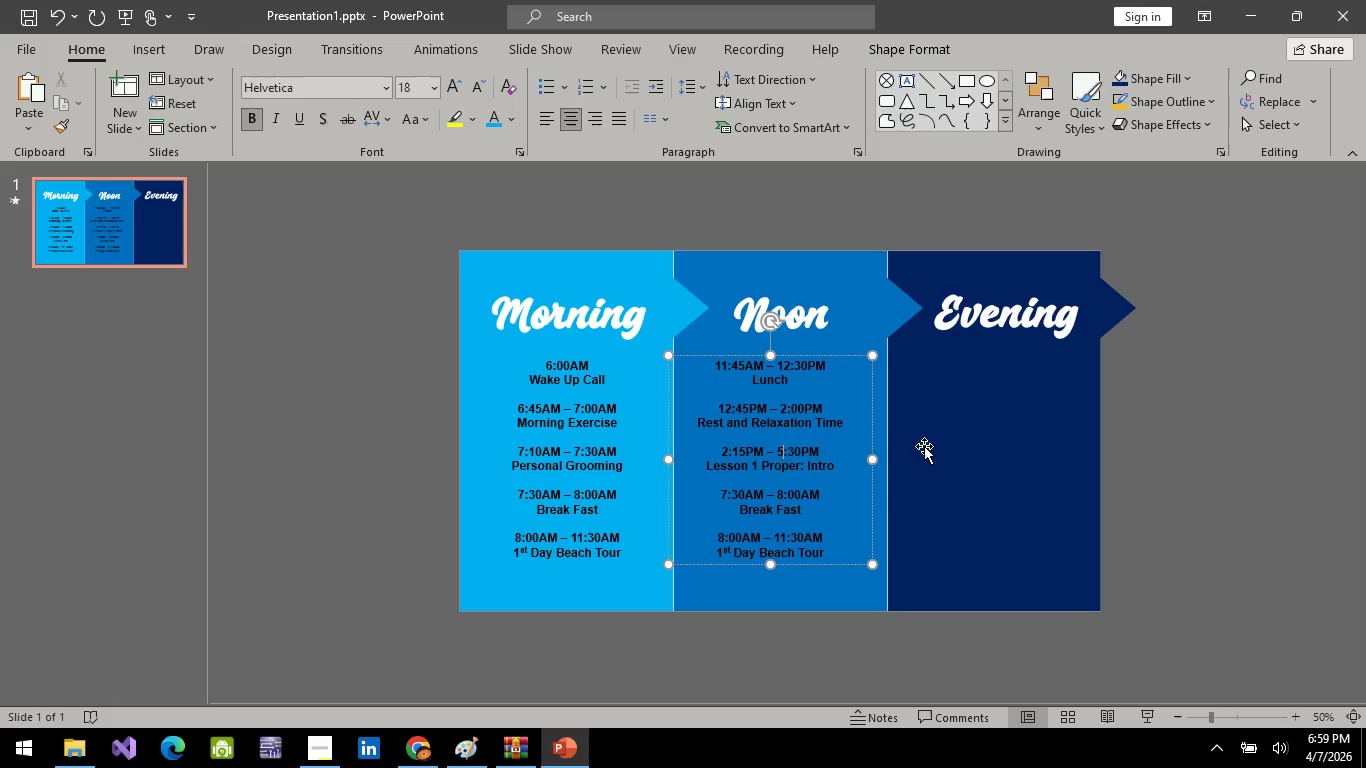 
key(5)
 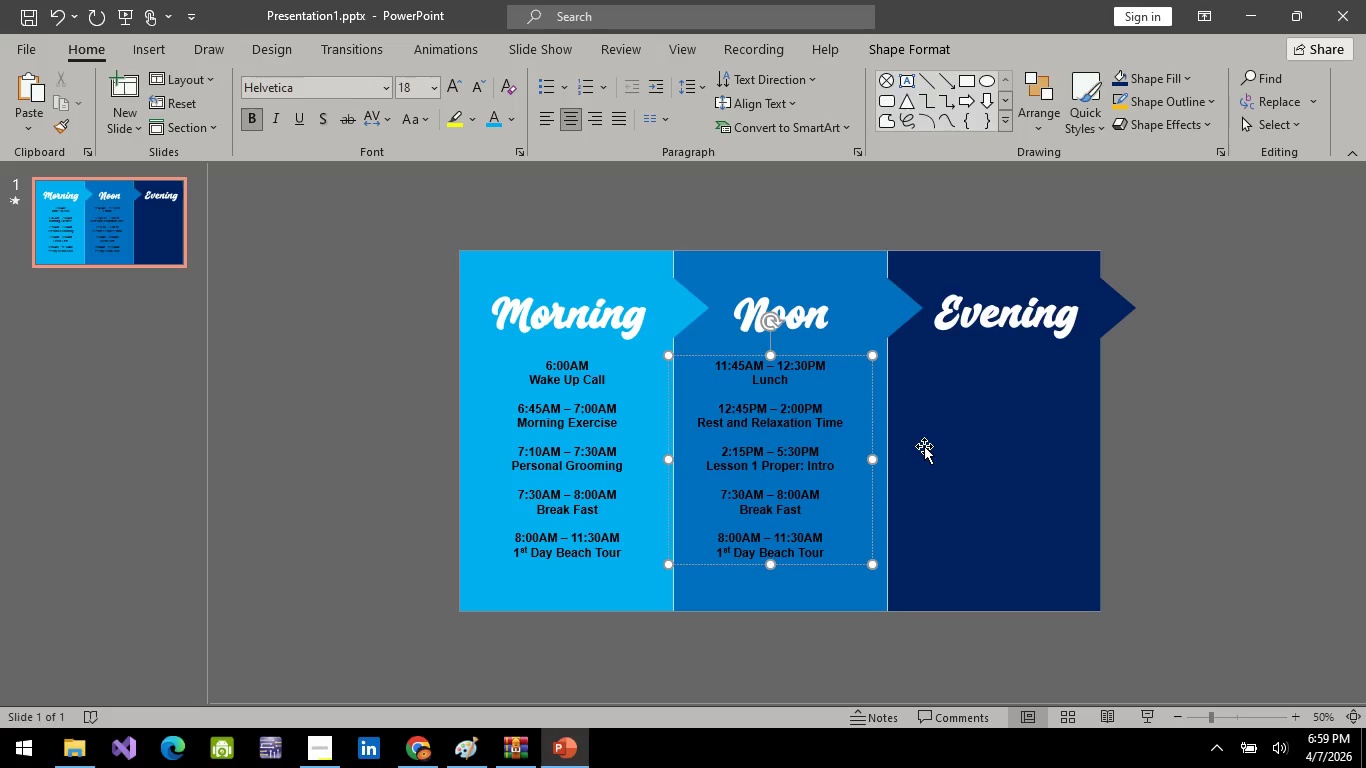 
key(ArrowDown)
 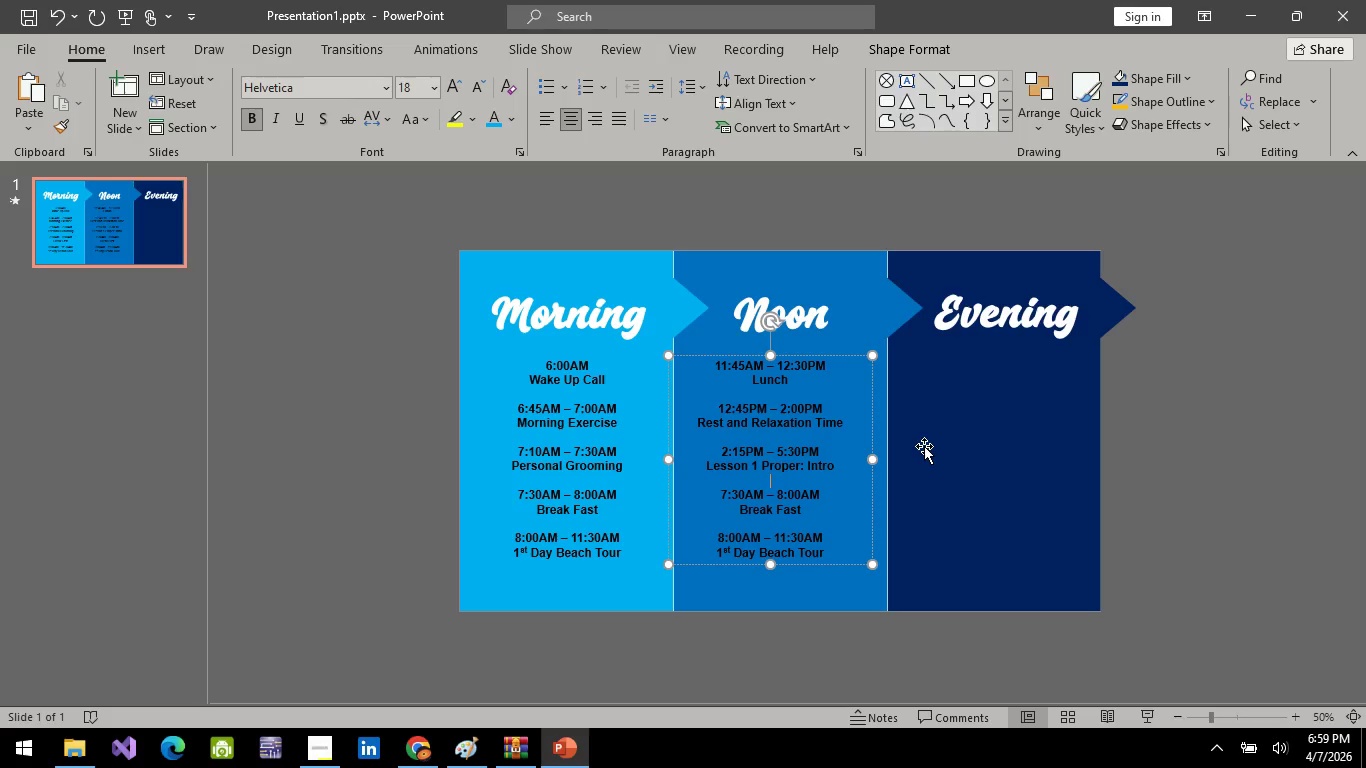 
key(ArrowDown)
 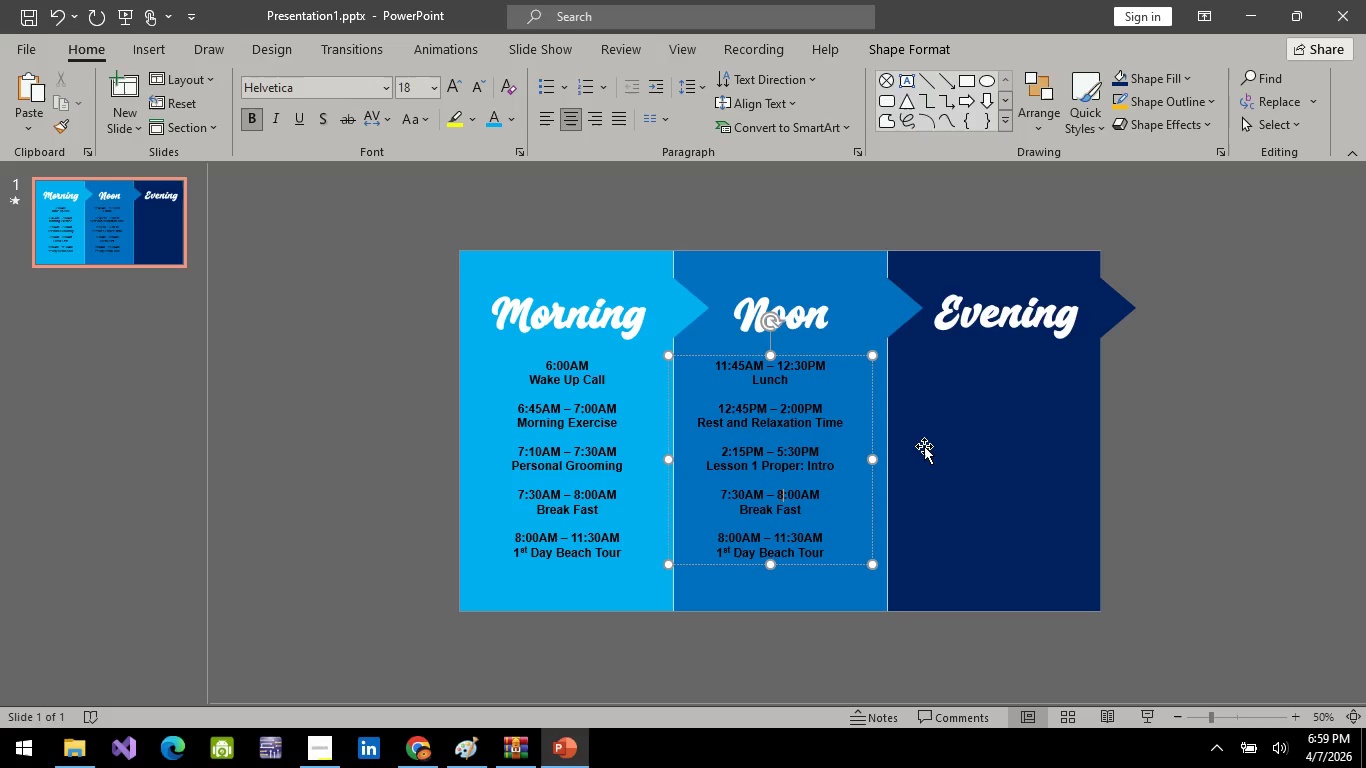 
key(ArrowDown)
 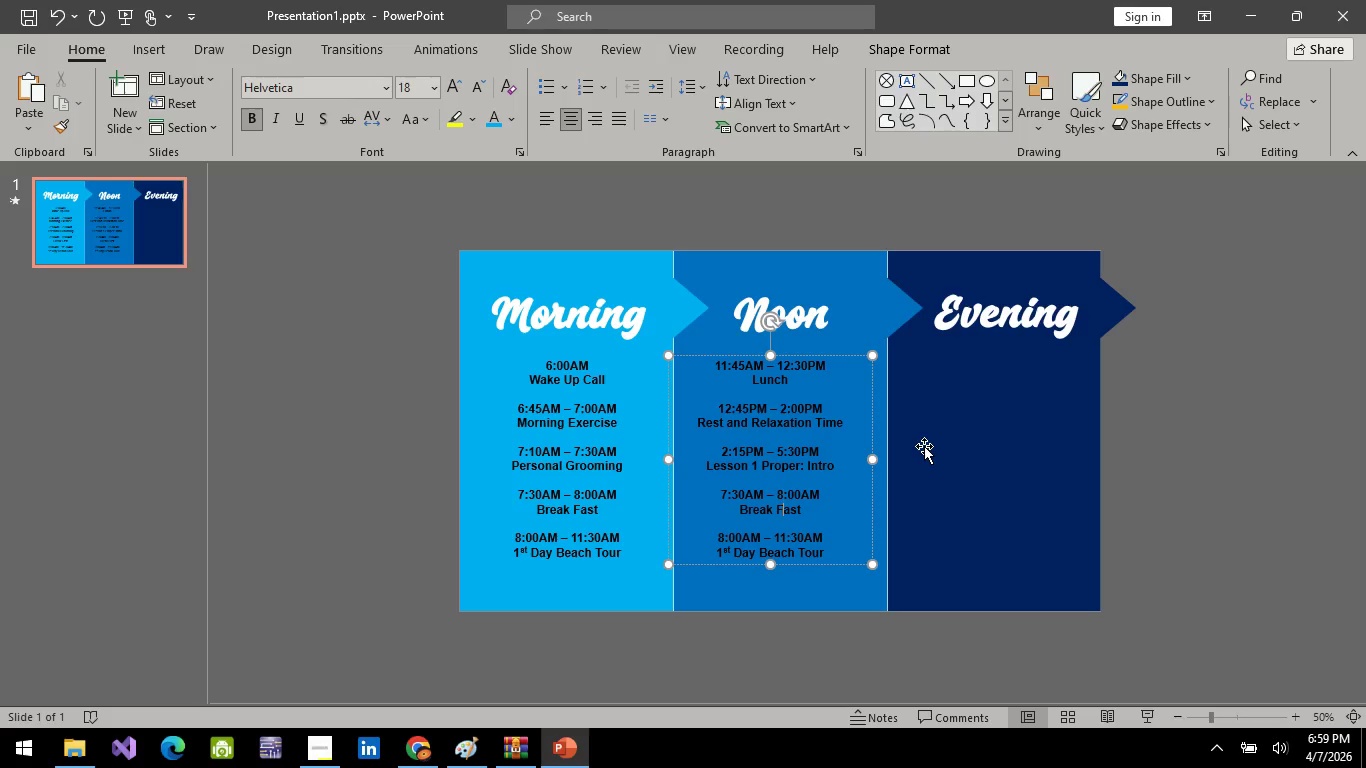 
key(ArrowDown)
 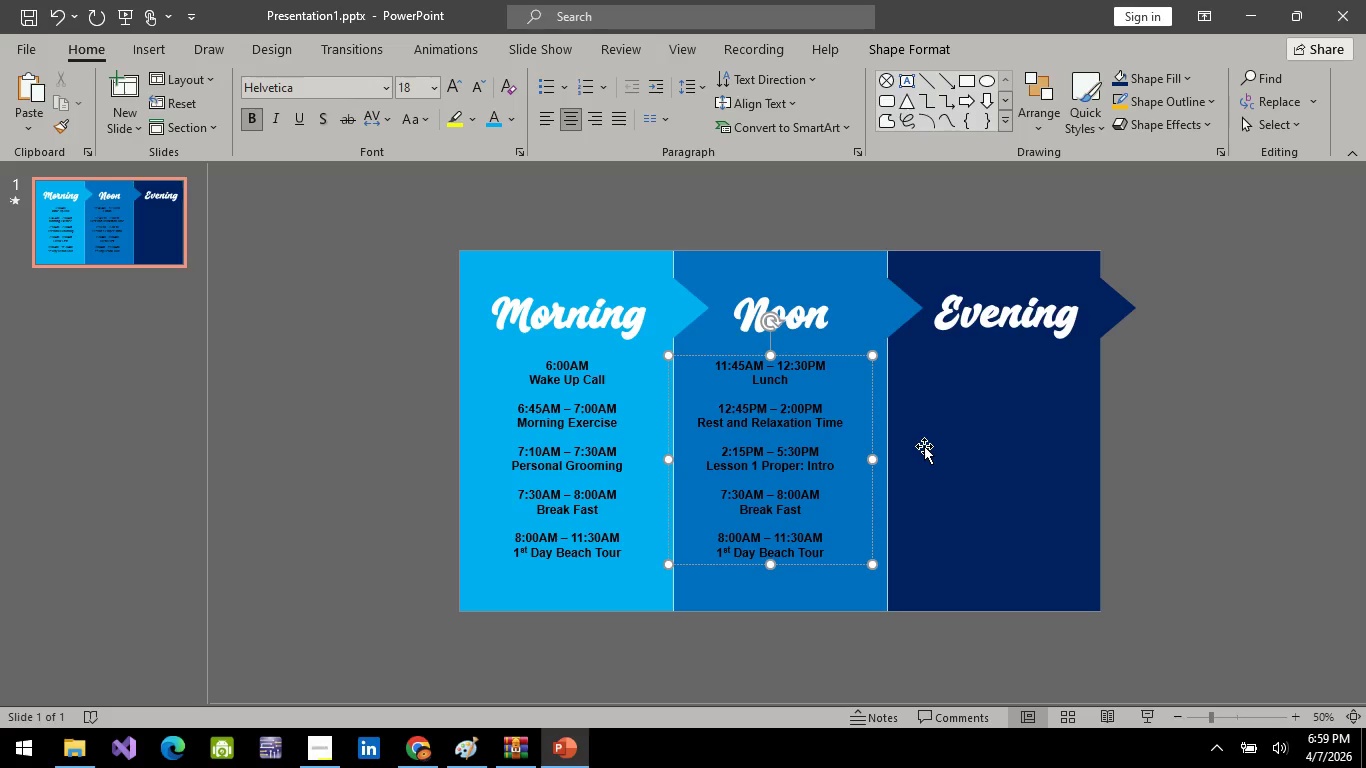 
key(ArrowUp)
 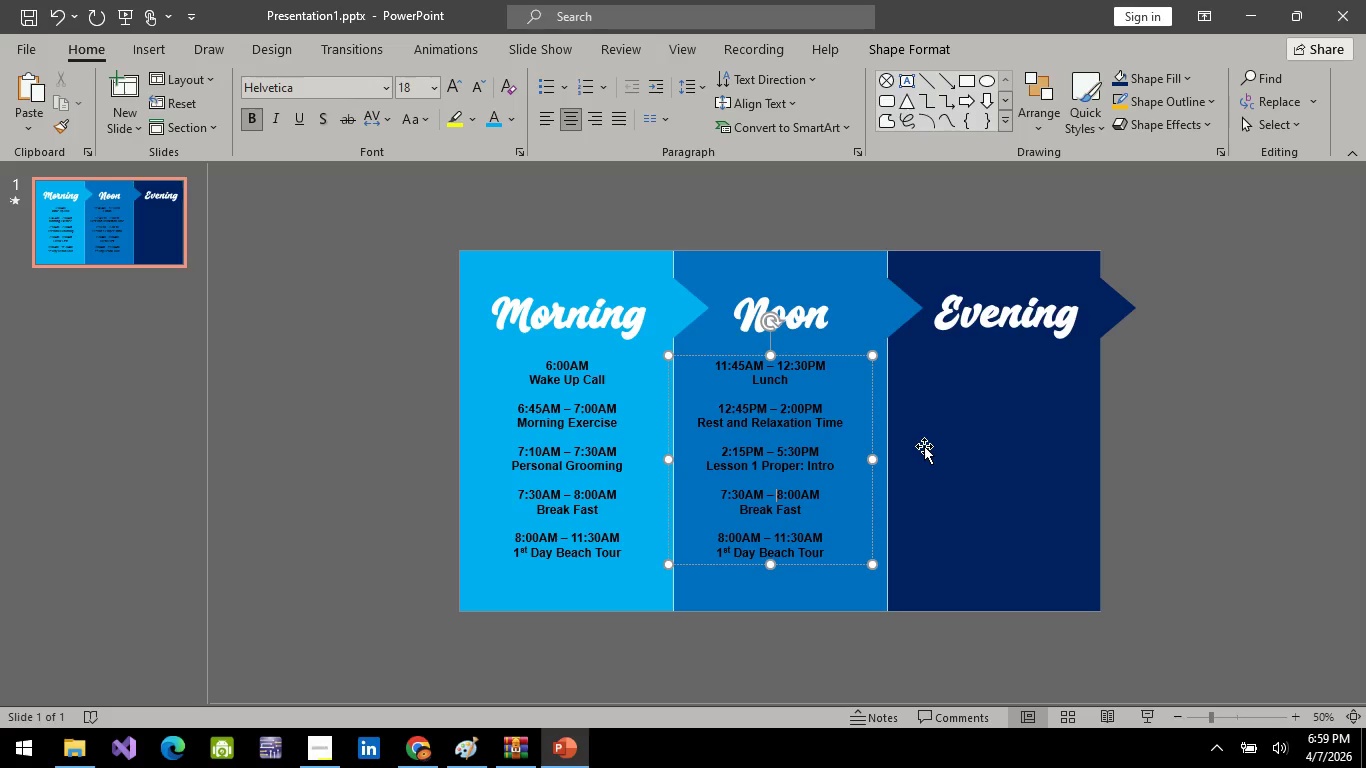 
key(ArrowLeft)
 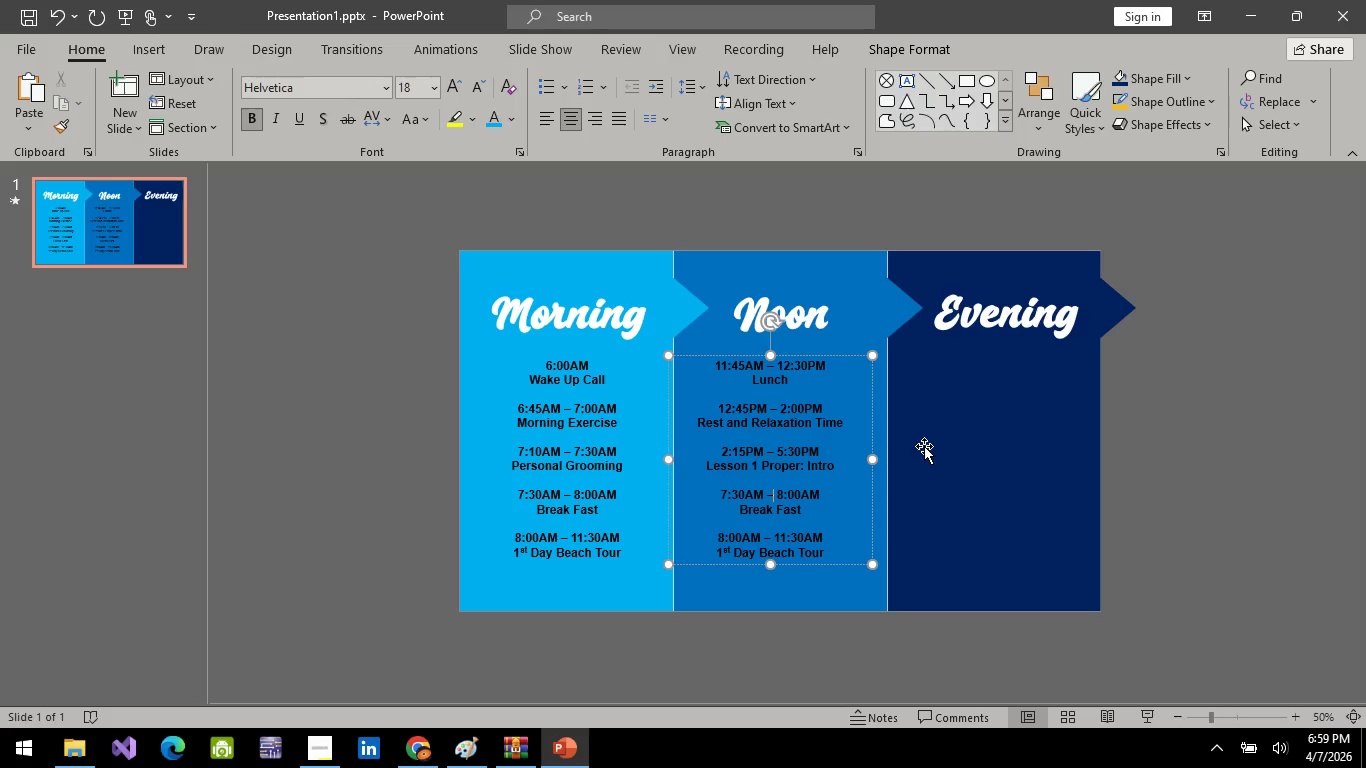 
key(ArrowLeft)
 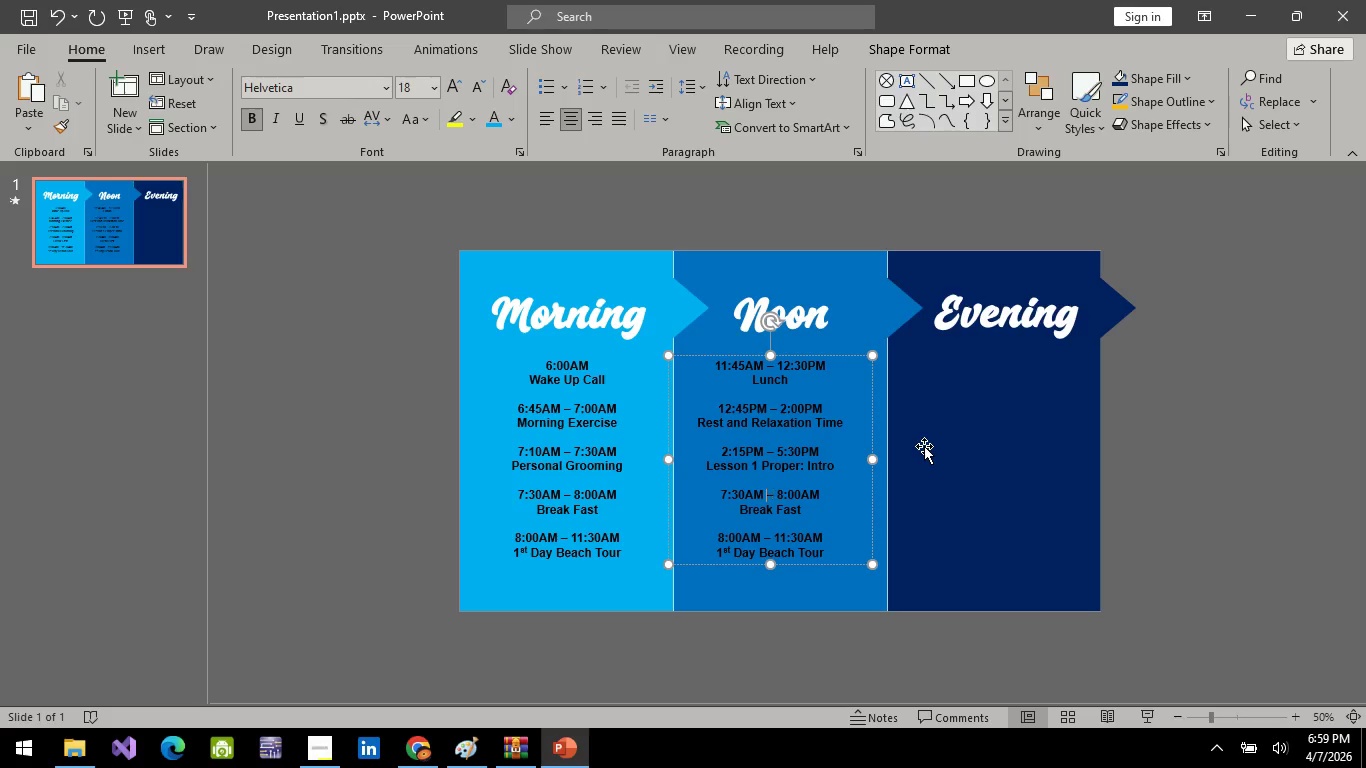 
key(ArrowLeft)
 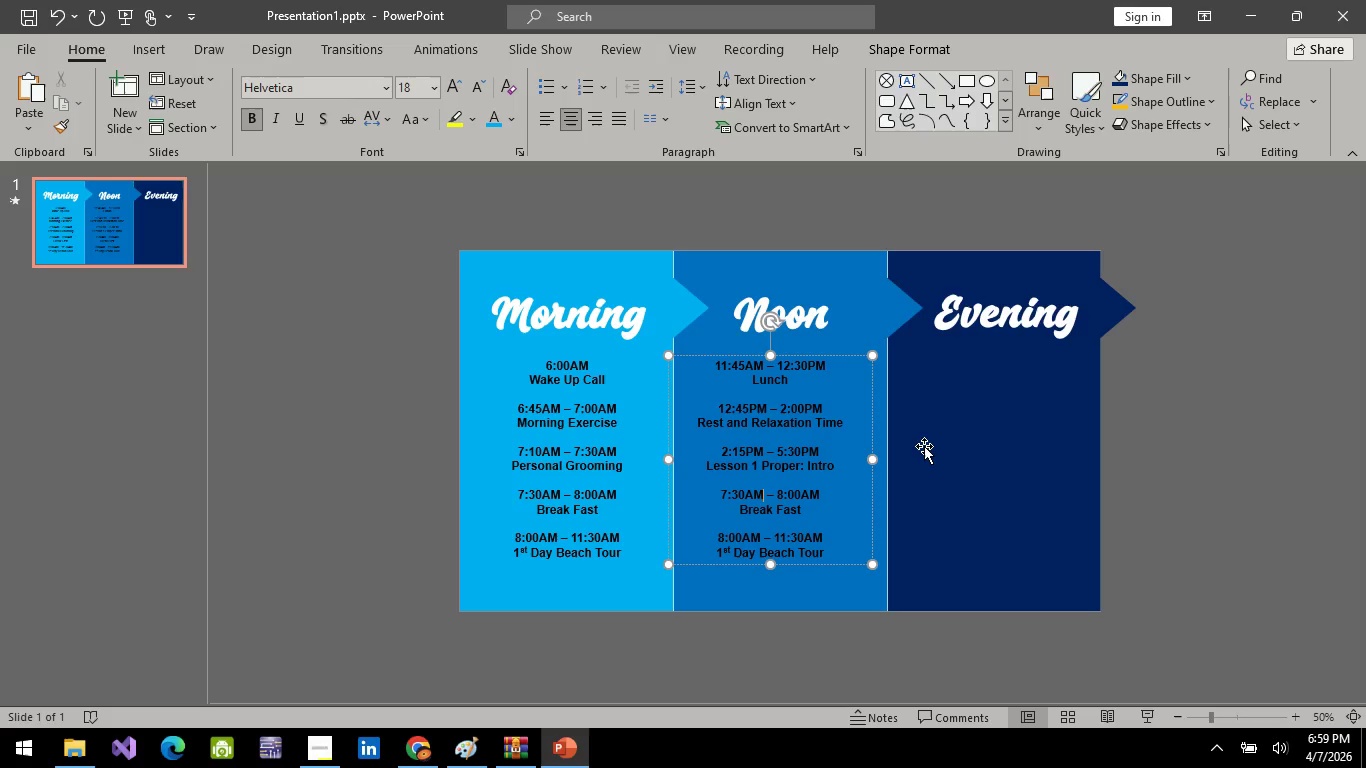 
key(ArrowLeft)
 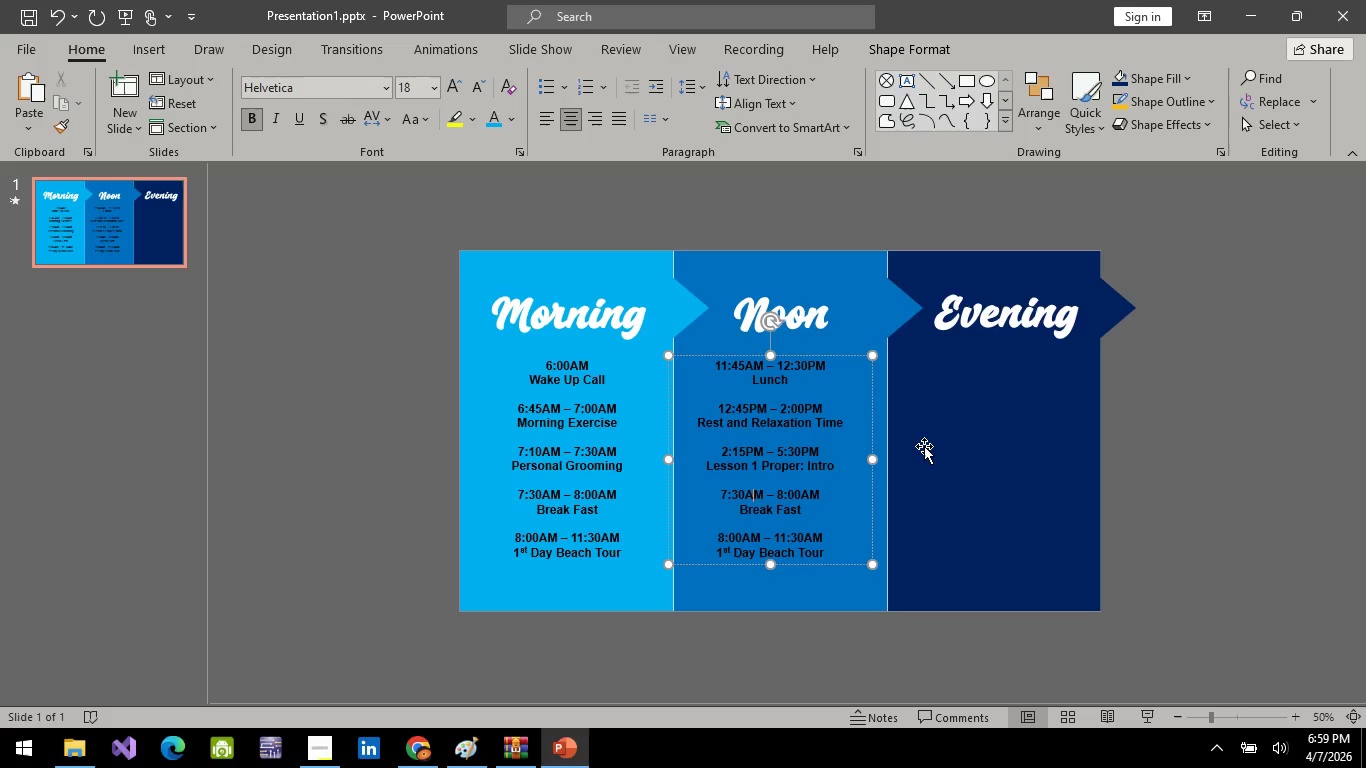 
key(ArrowLeft)
 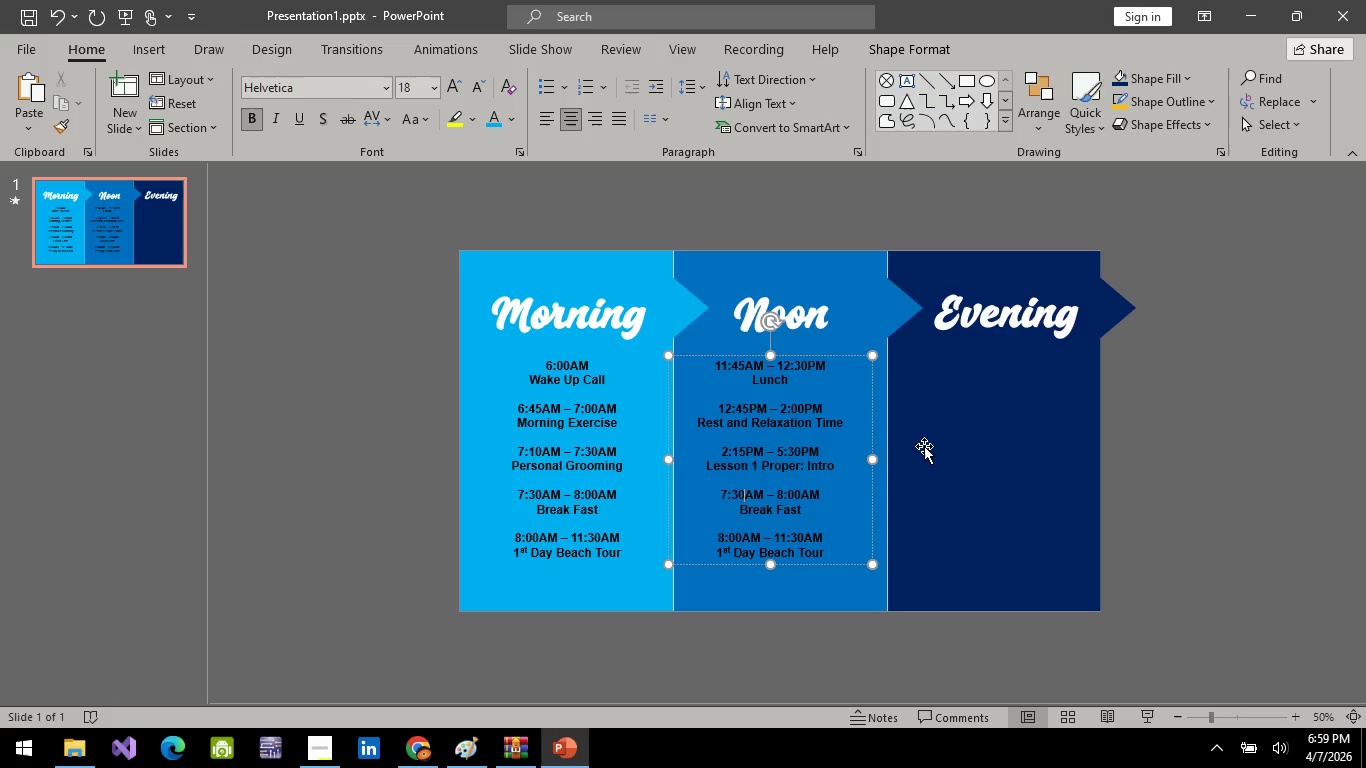 
key(ArrowLeft)
 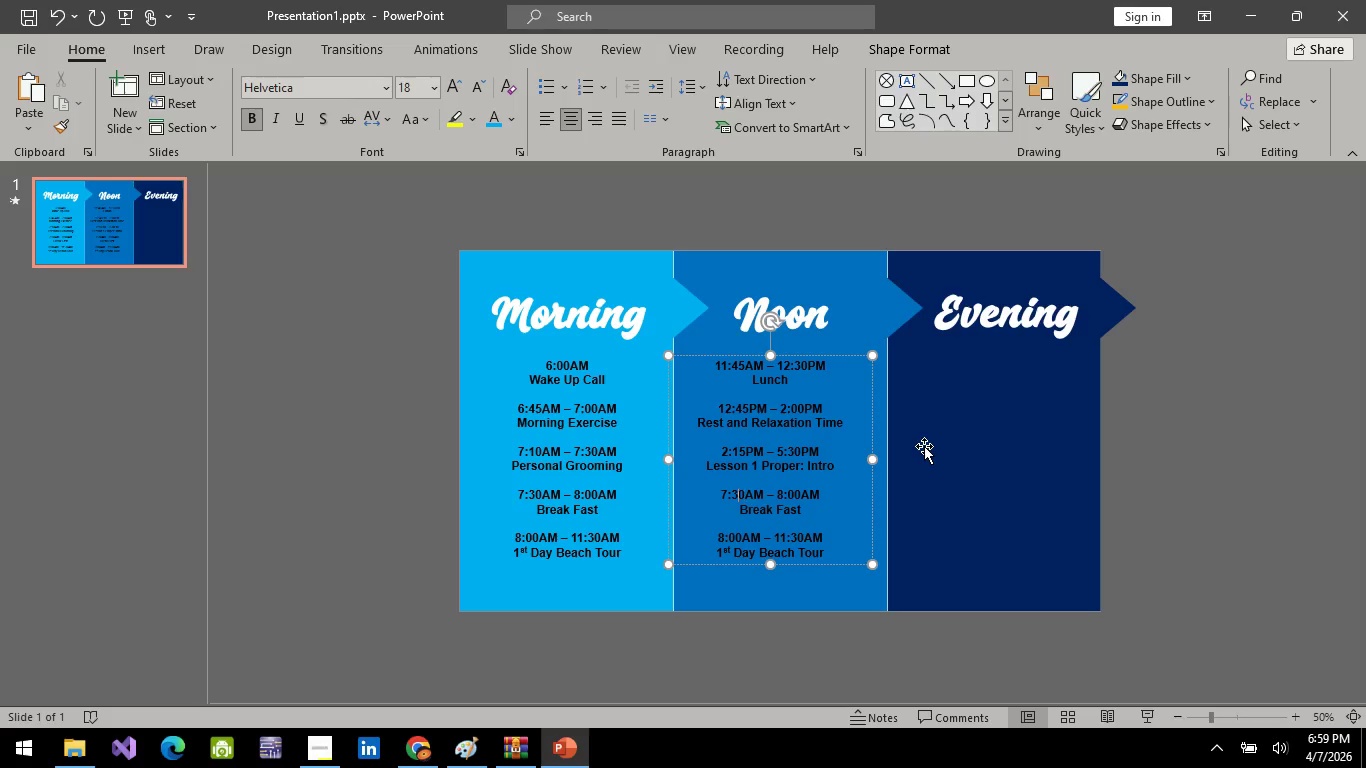 
key(ArrowLeft)
 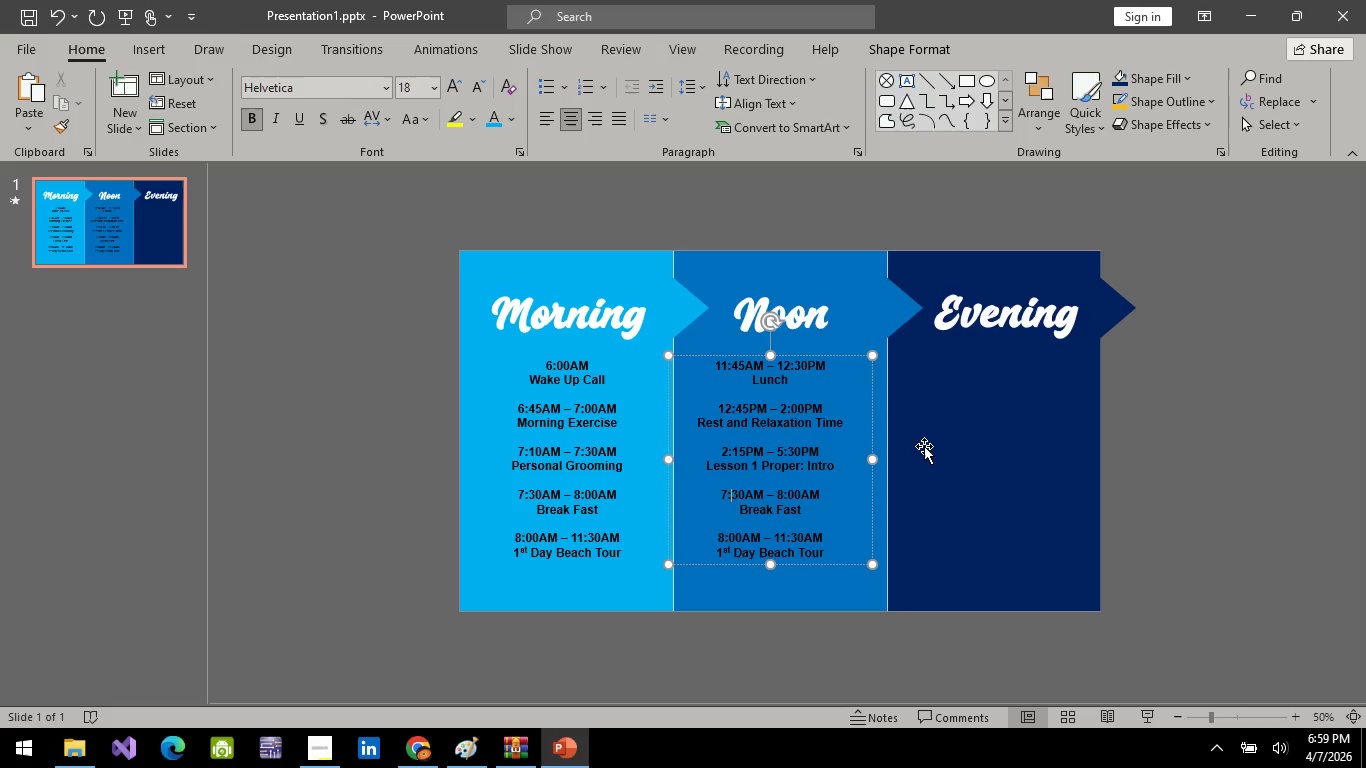 
key(ArrowLeft)
 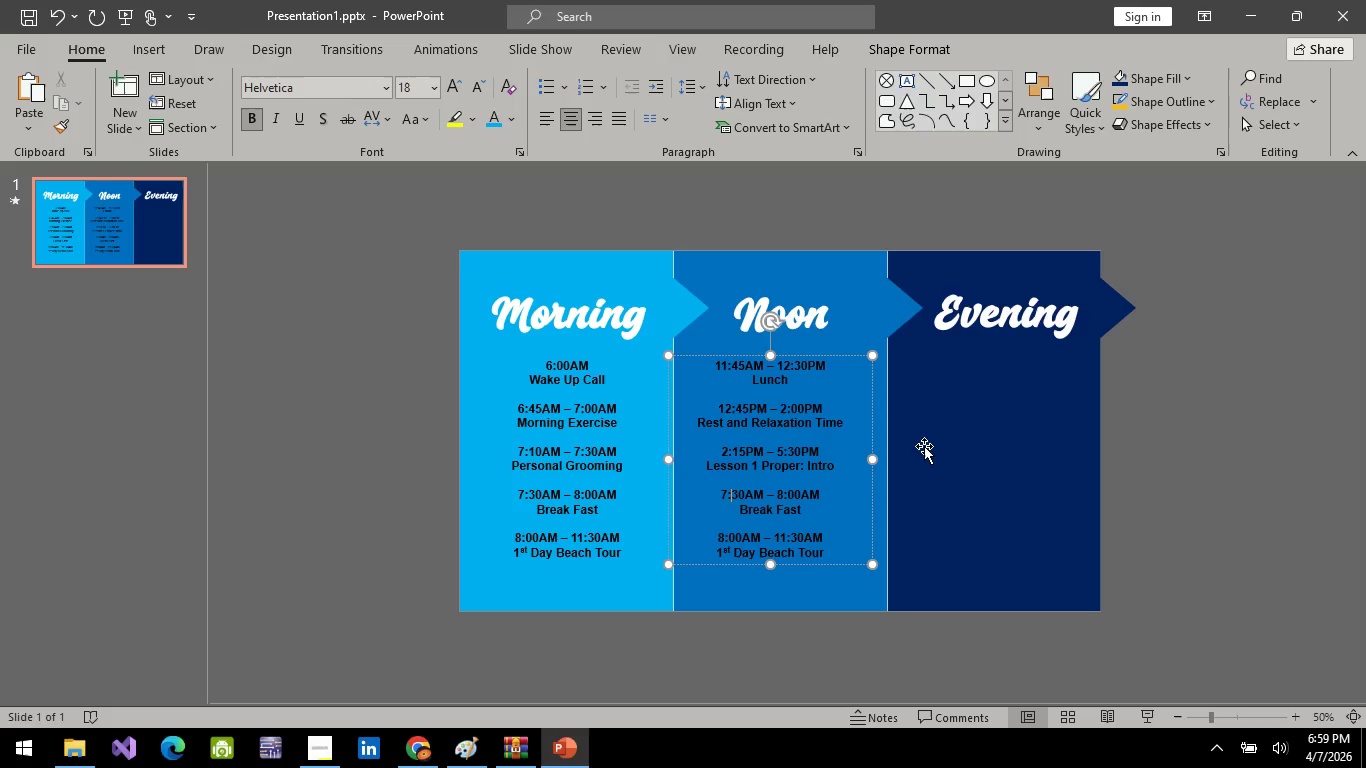 
key(ArrowLeft)
 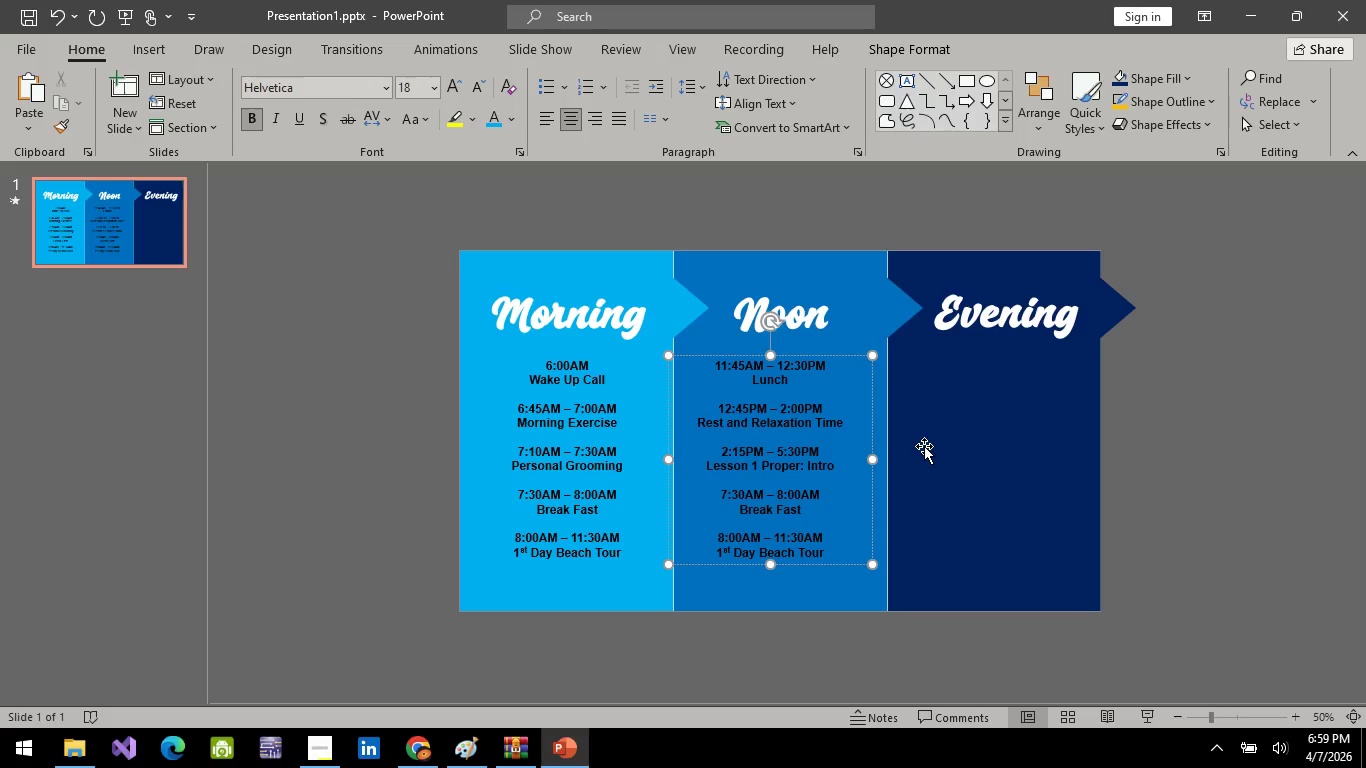 
wait(20.41)
 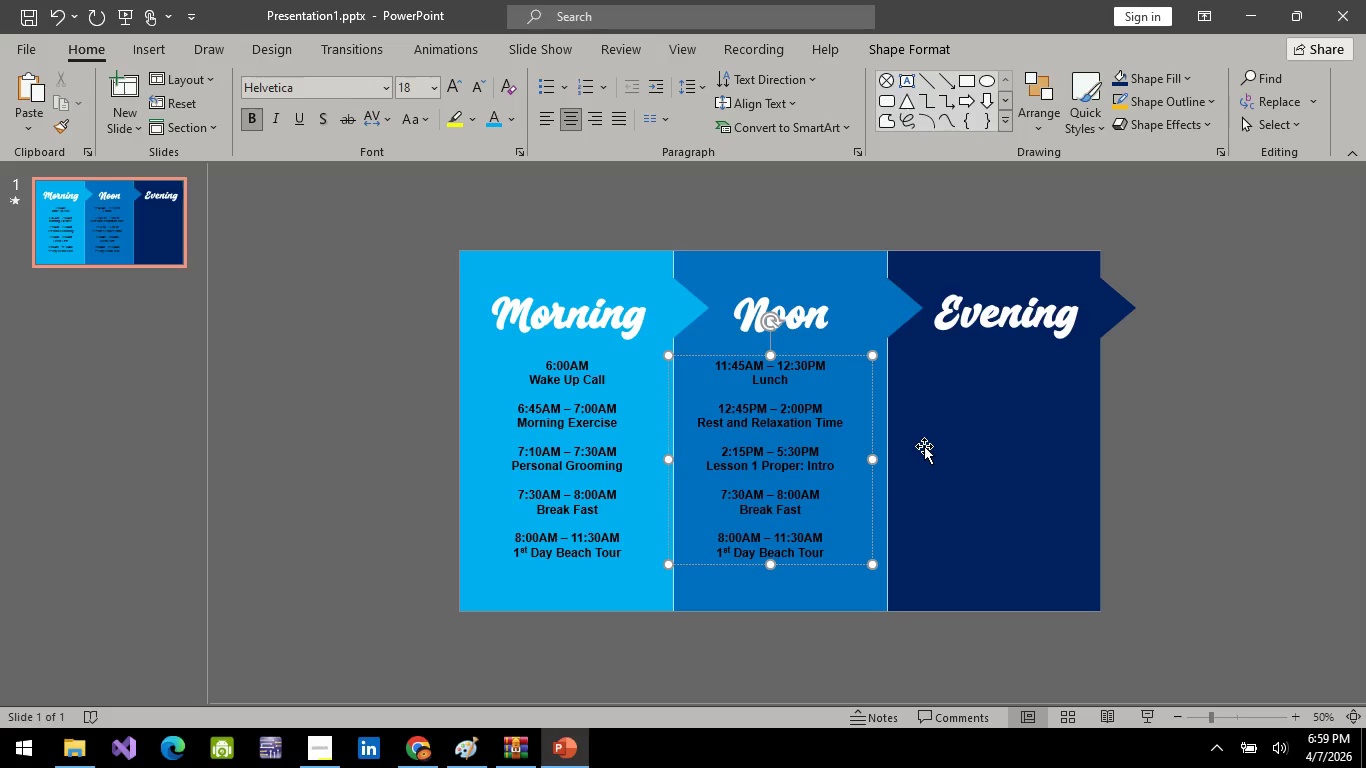 
left_click([835, 547])
 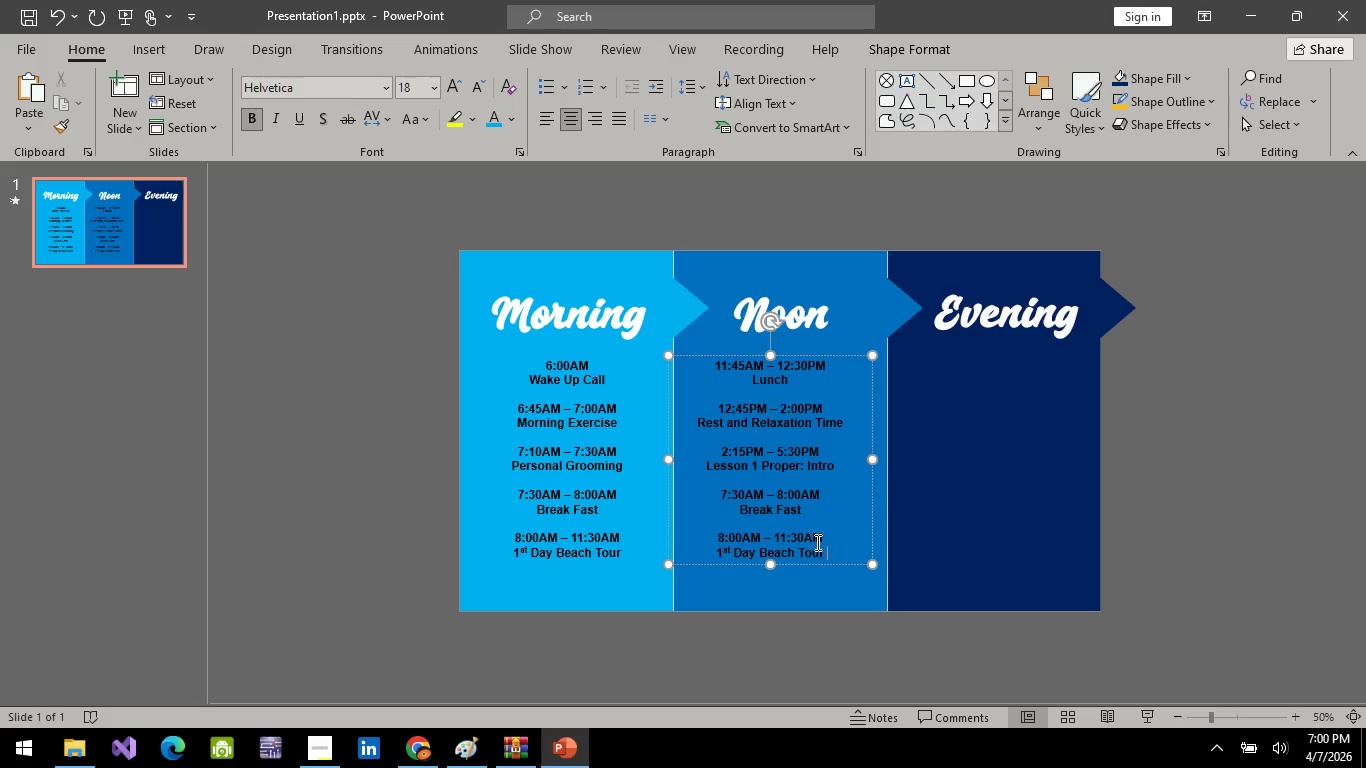 
left_click_drag(start_coordinate=[835, 552], to_coordinate=[710, 494])
 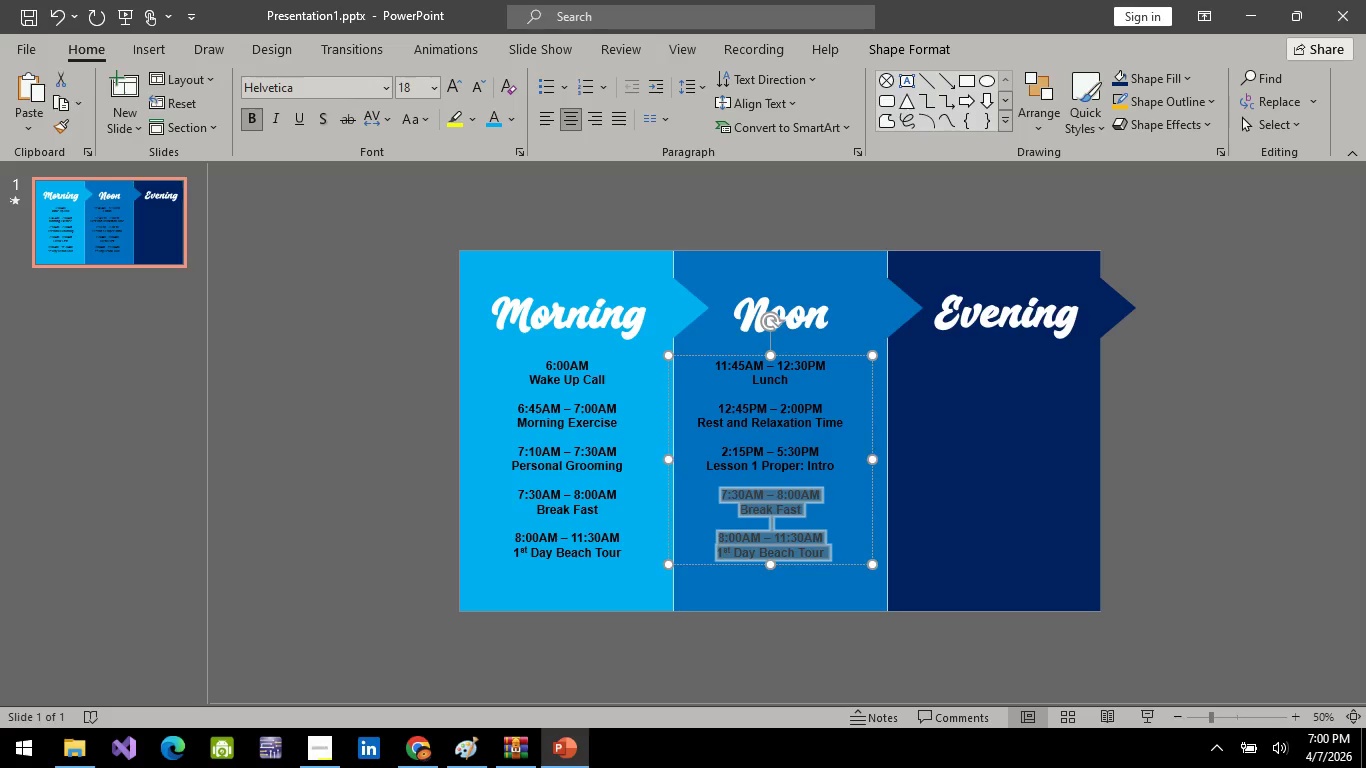 
key(Backspace)
 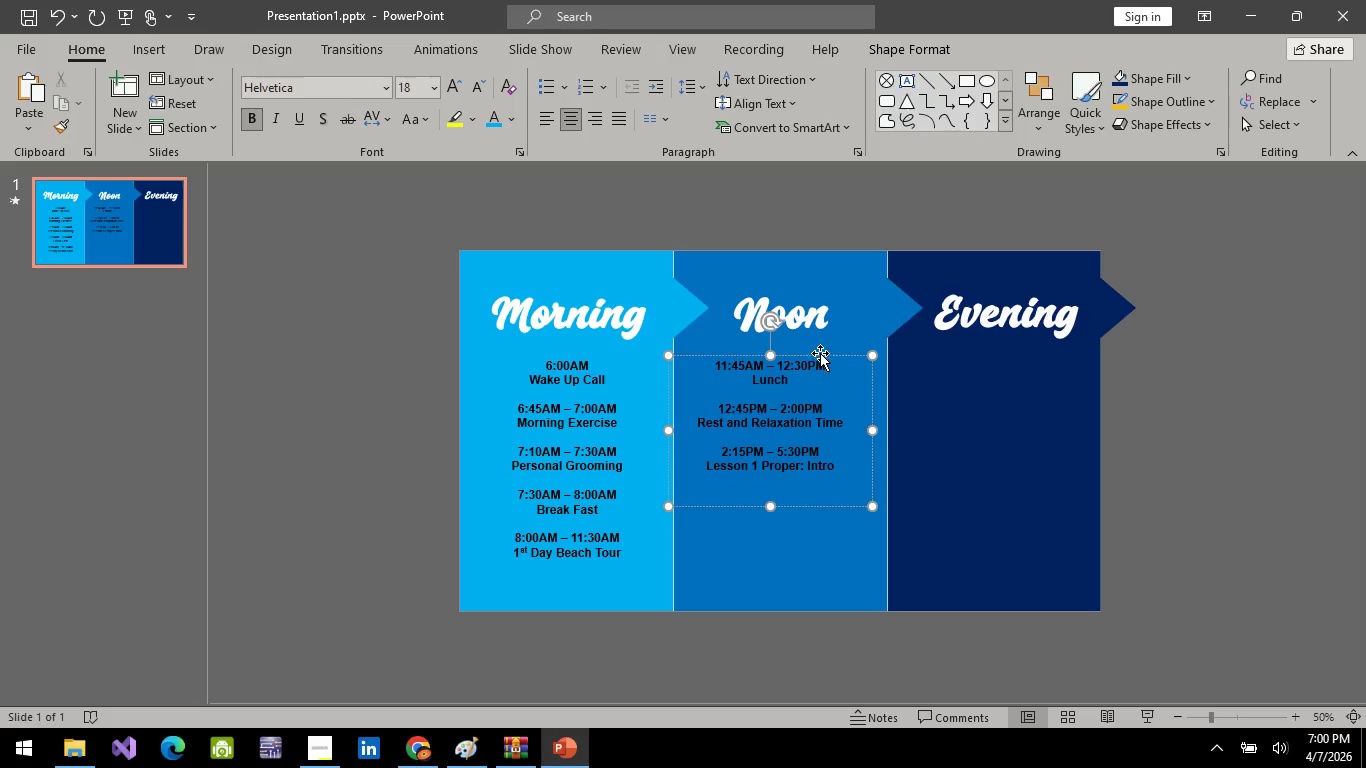 
left_click([820, 357])
 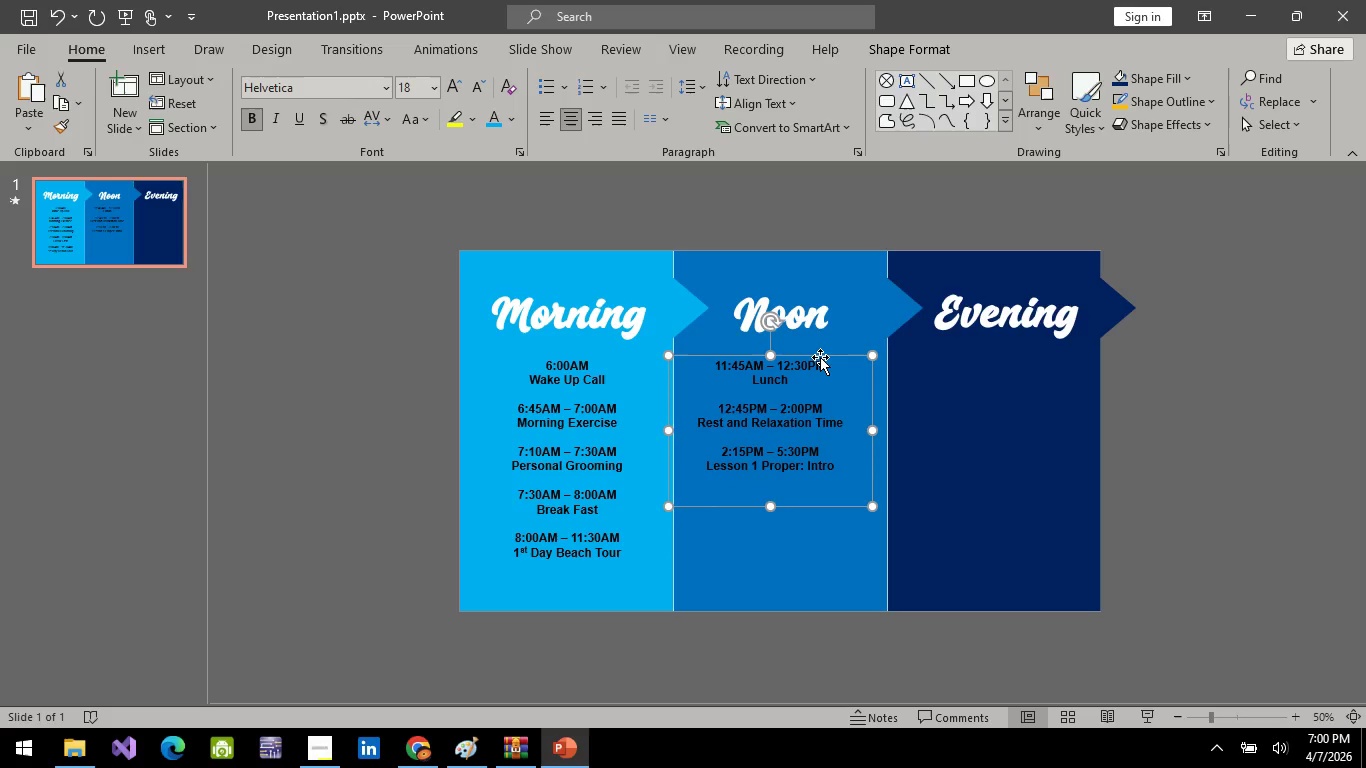 
hold_key(key=ArrowDown, duration=0.58)
 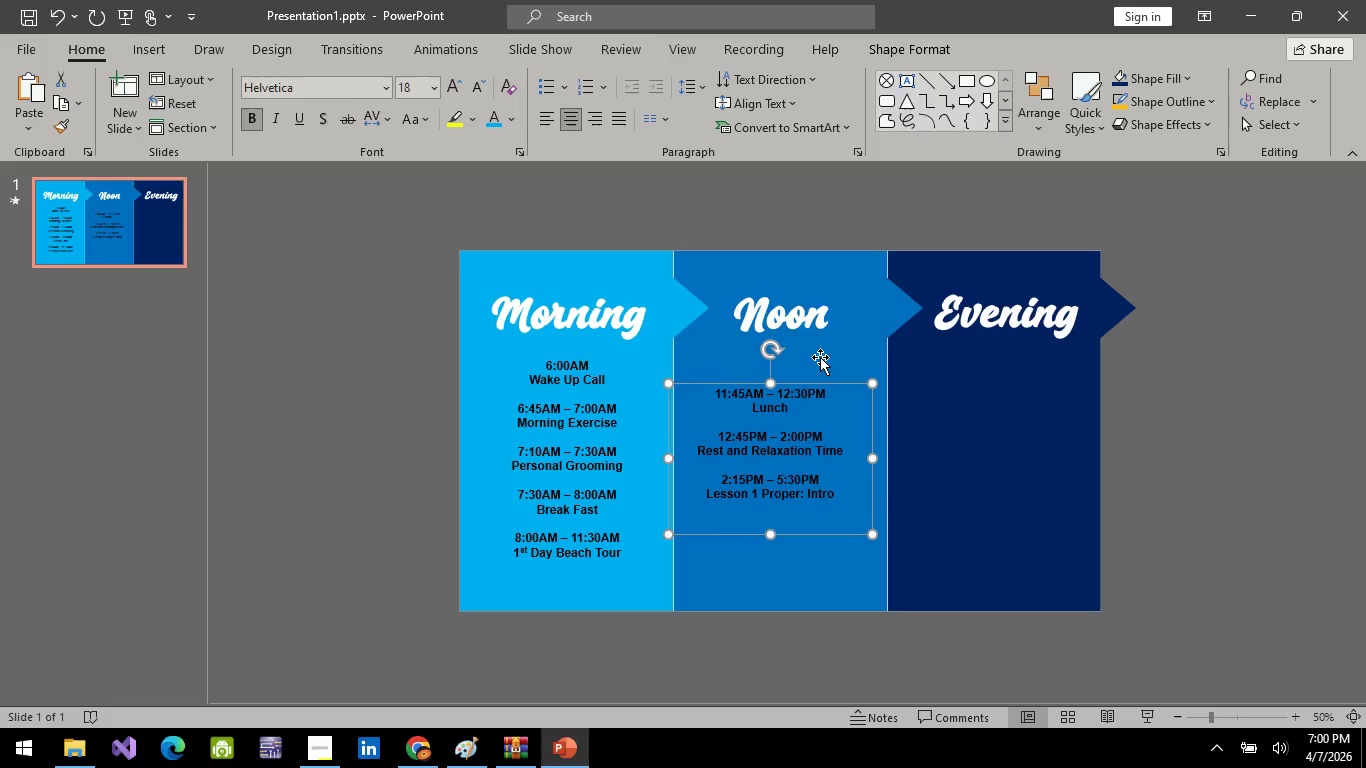 
key(ArrowDown)
 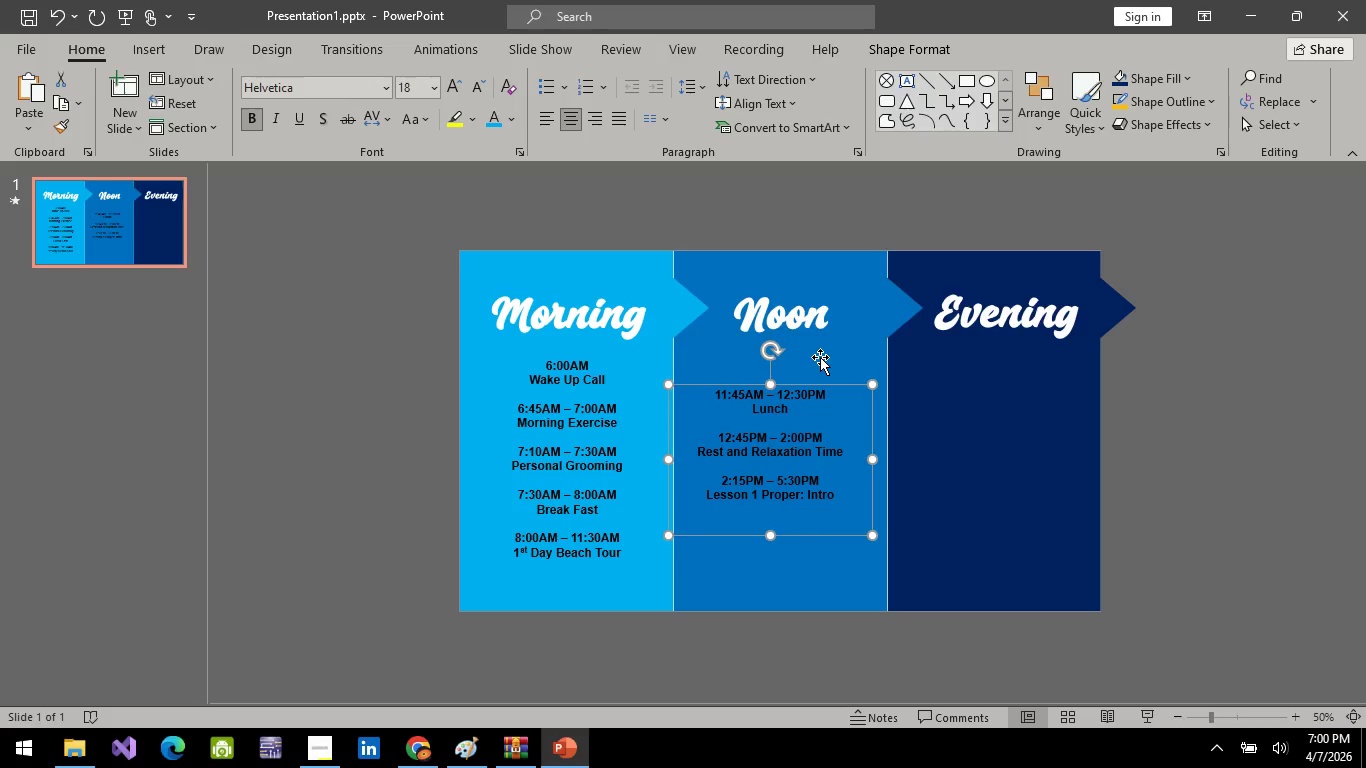 
key(ArrowDown)
 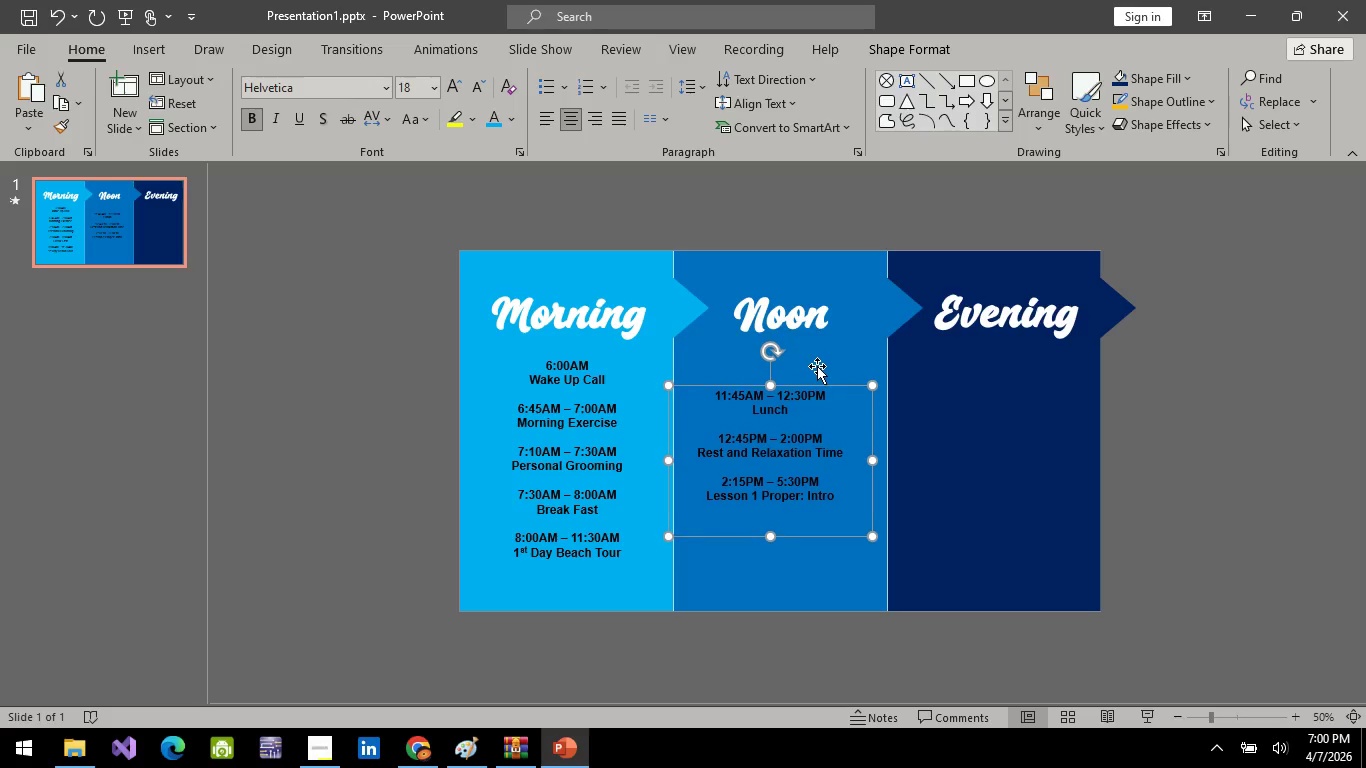 
key(ArrowDown)
 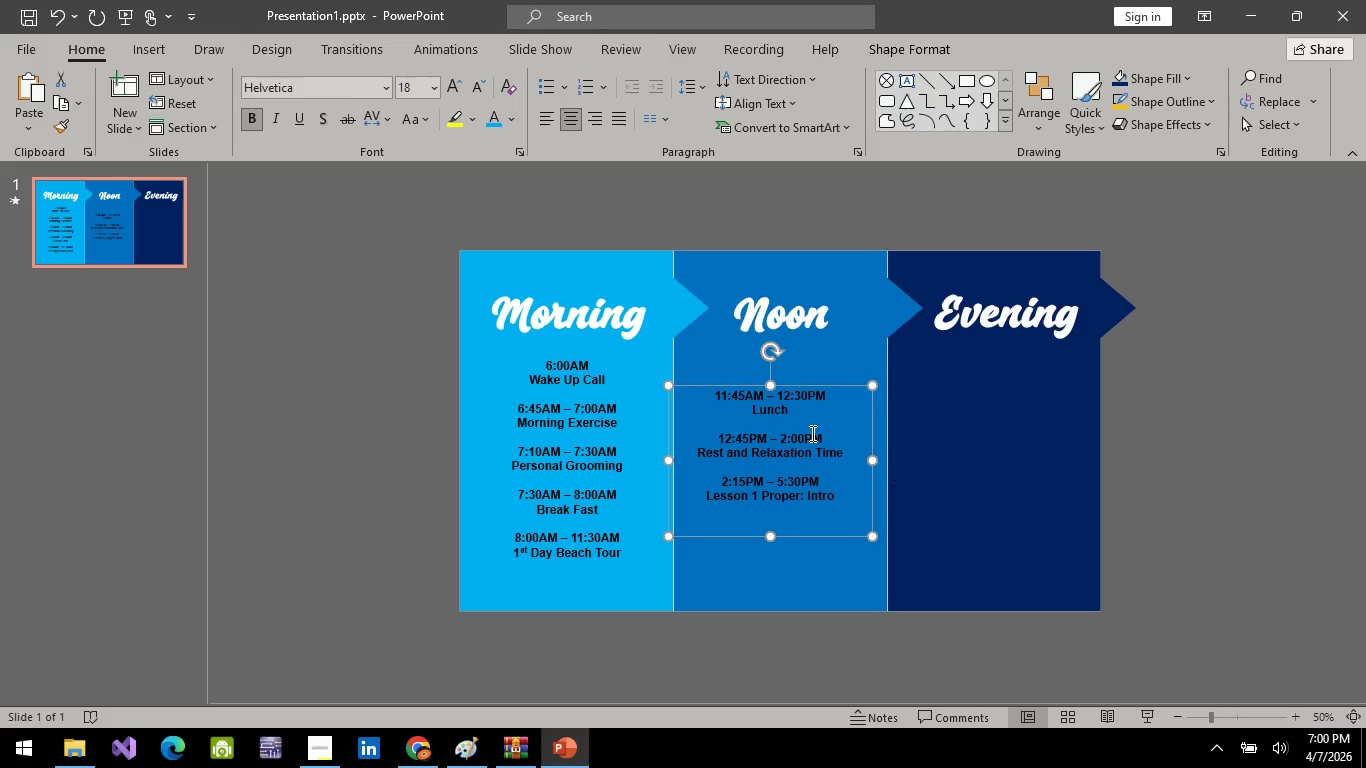 
hold_key(key=ArrowRight, duration=0.44)
 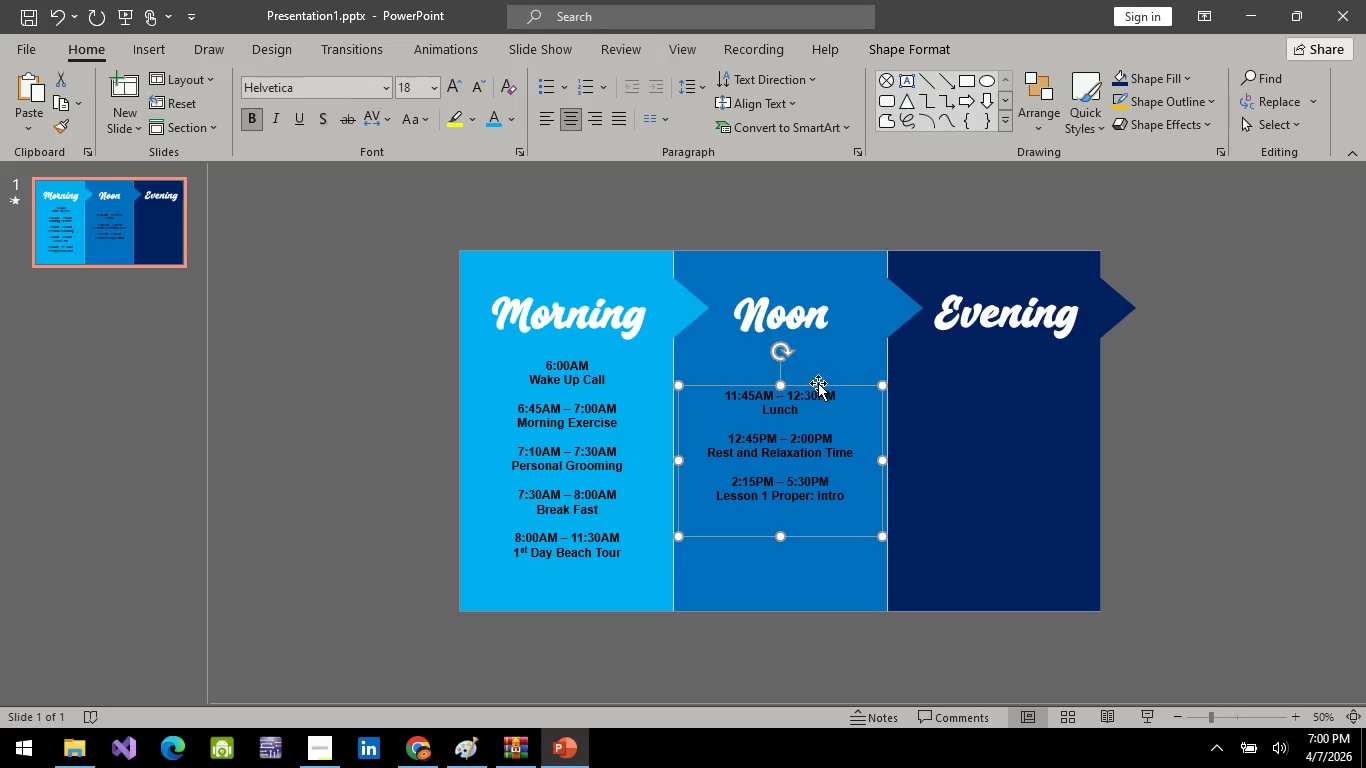 
left_click_drag(start_coordinate=[819, 384], to_coordinate=[819, 396])
 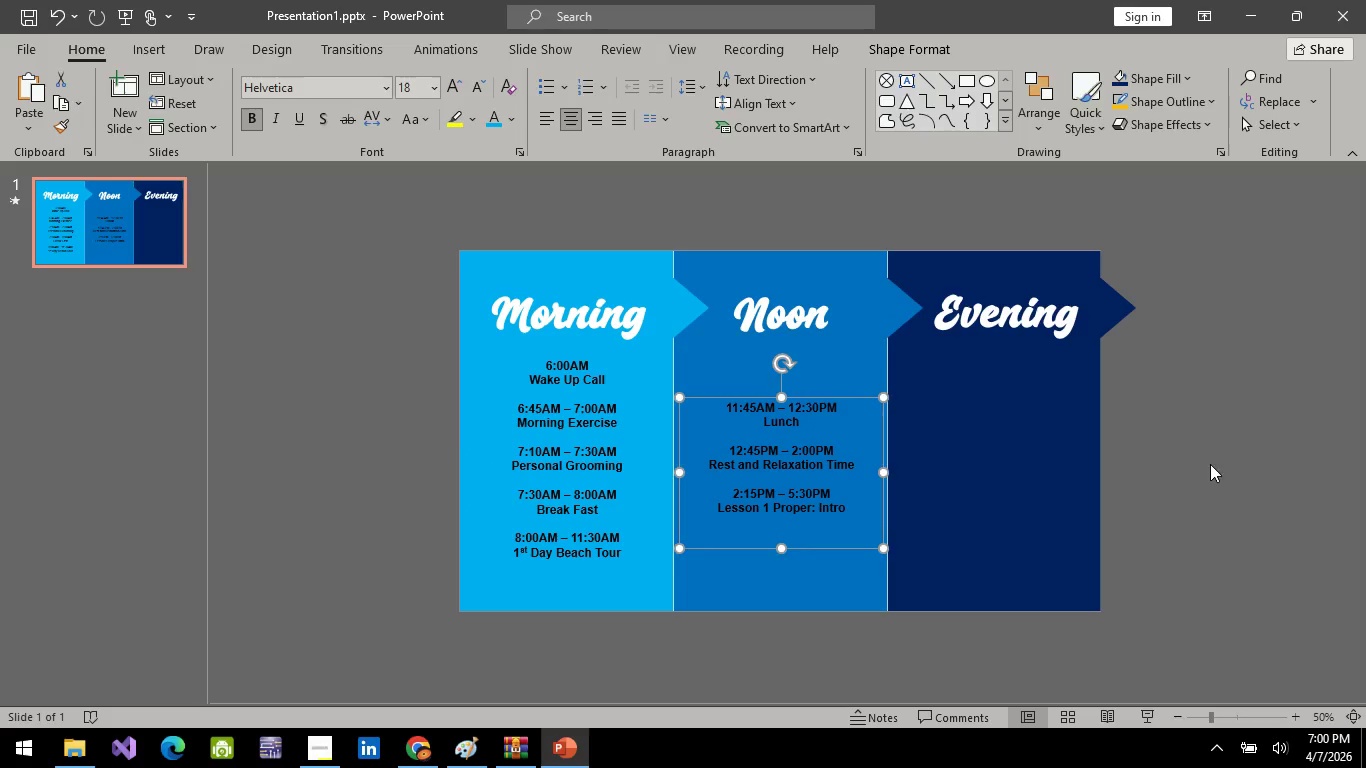 
left_click([1210, 464])
 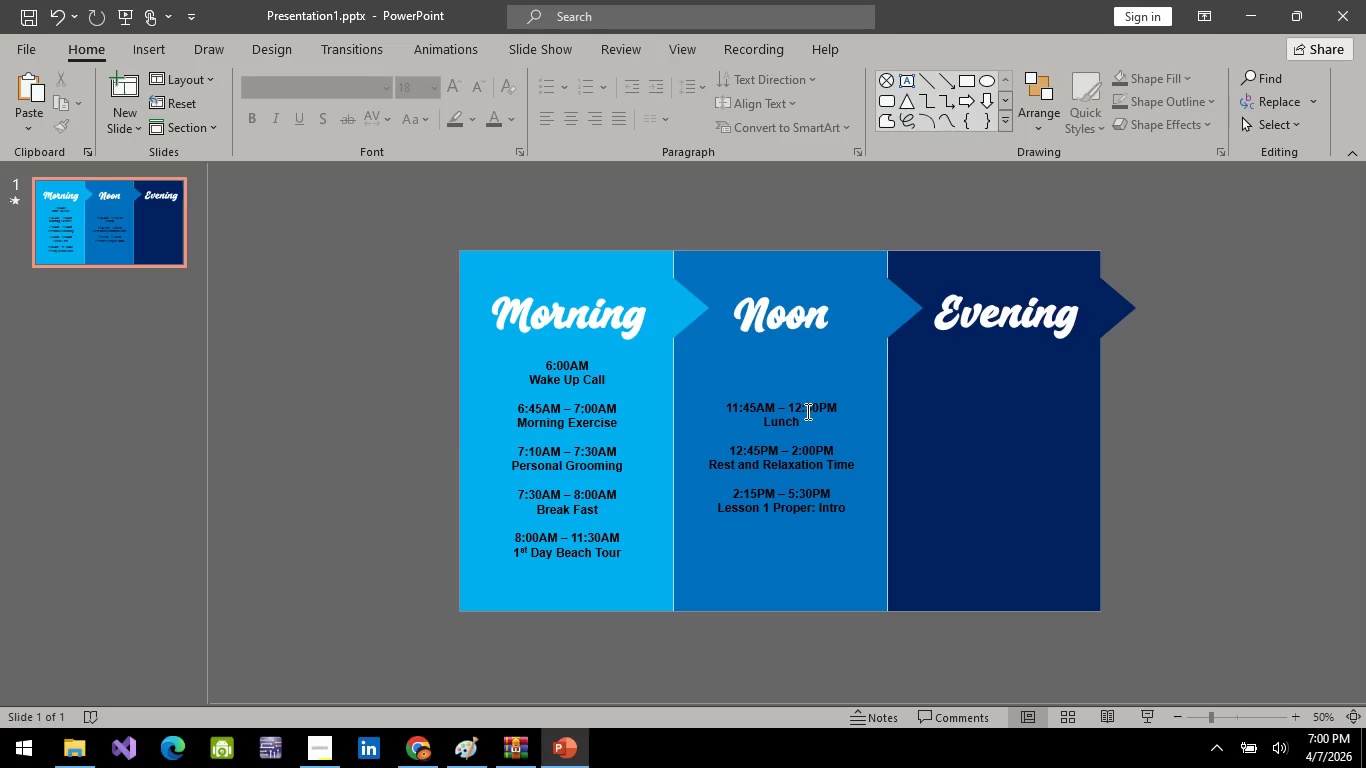 
left_click([806, 411])
 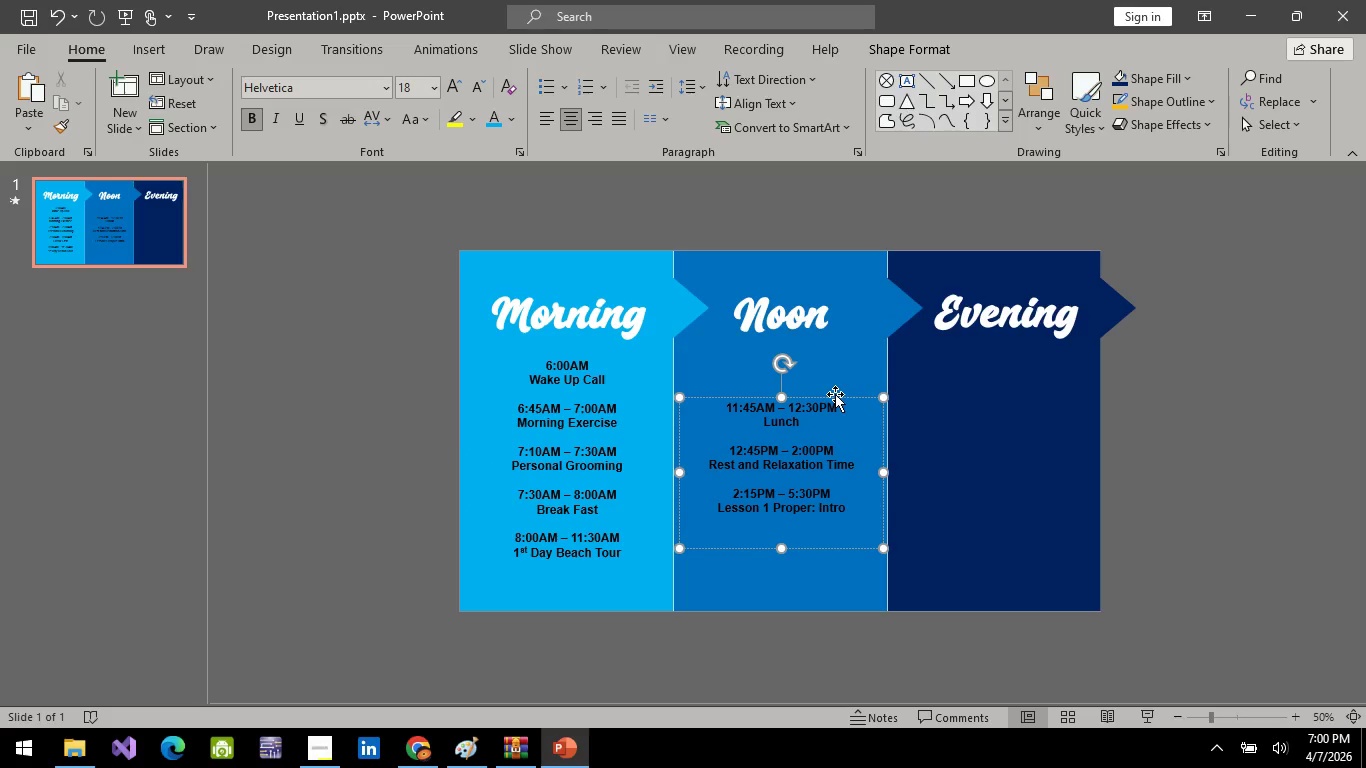 
left_click([835, 394])
 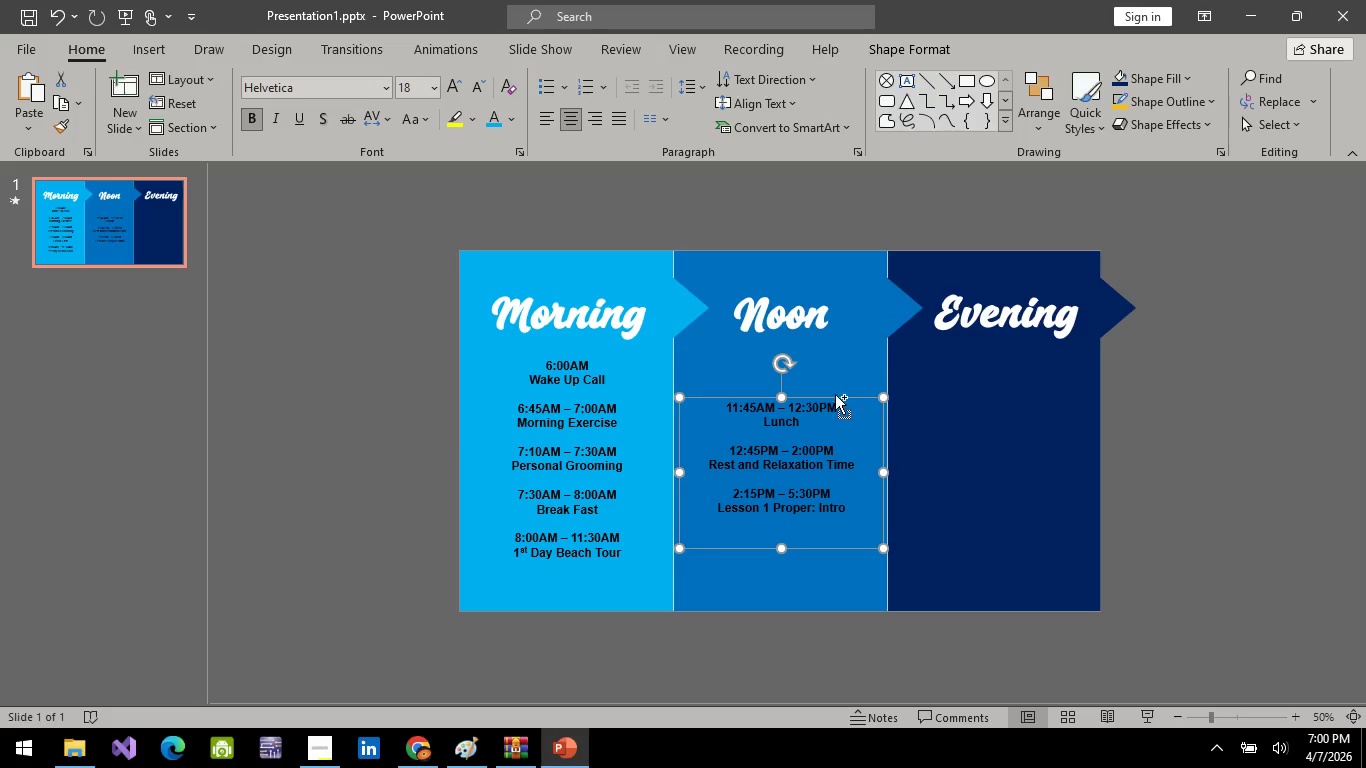 
hold_key(key=ControlLeft, duration=0.88)
 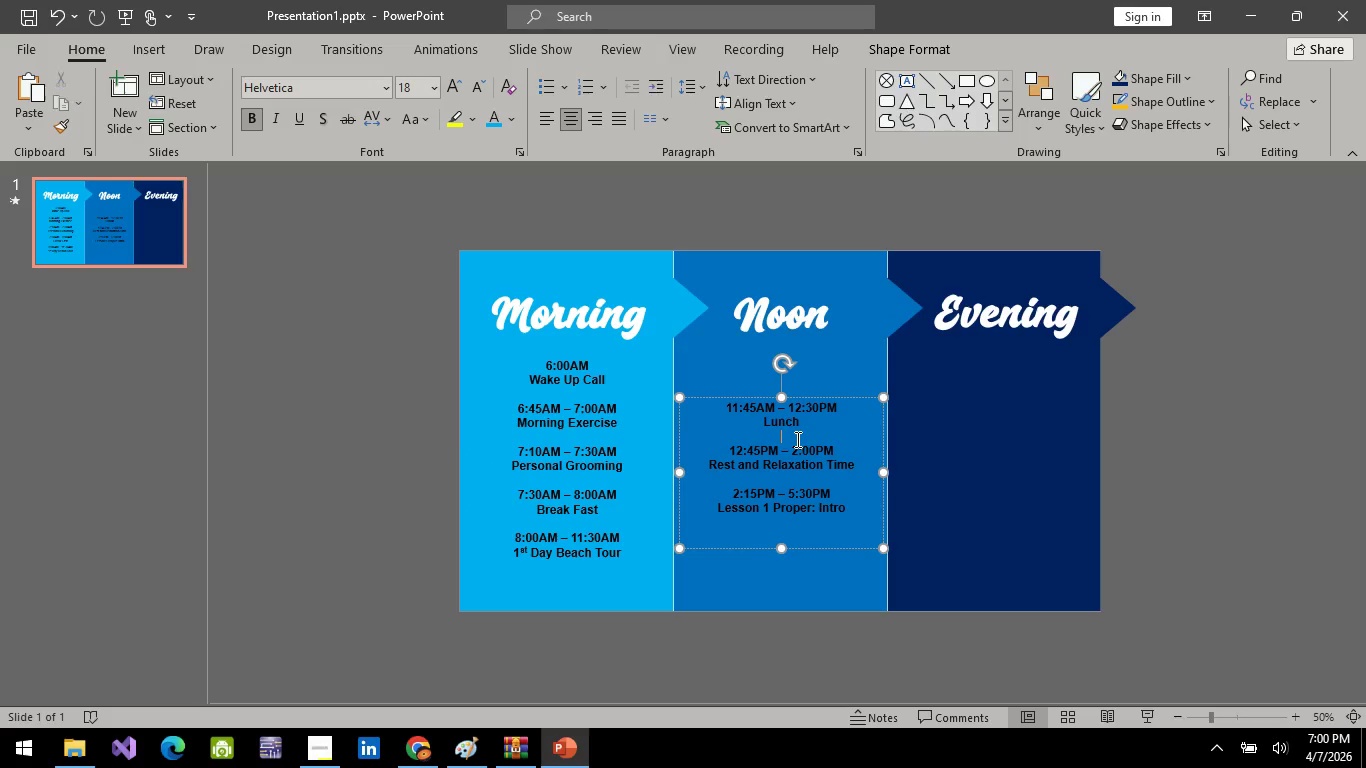 
left_click([796, 439])
 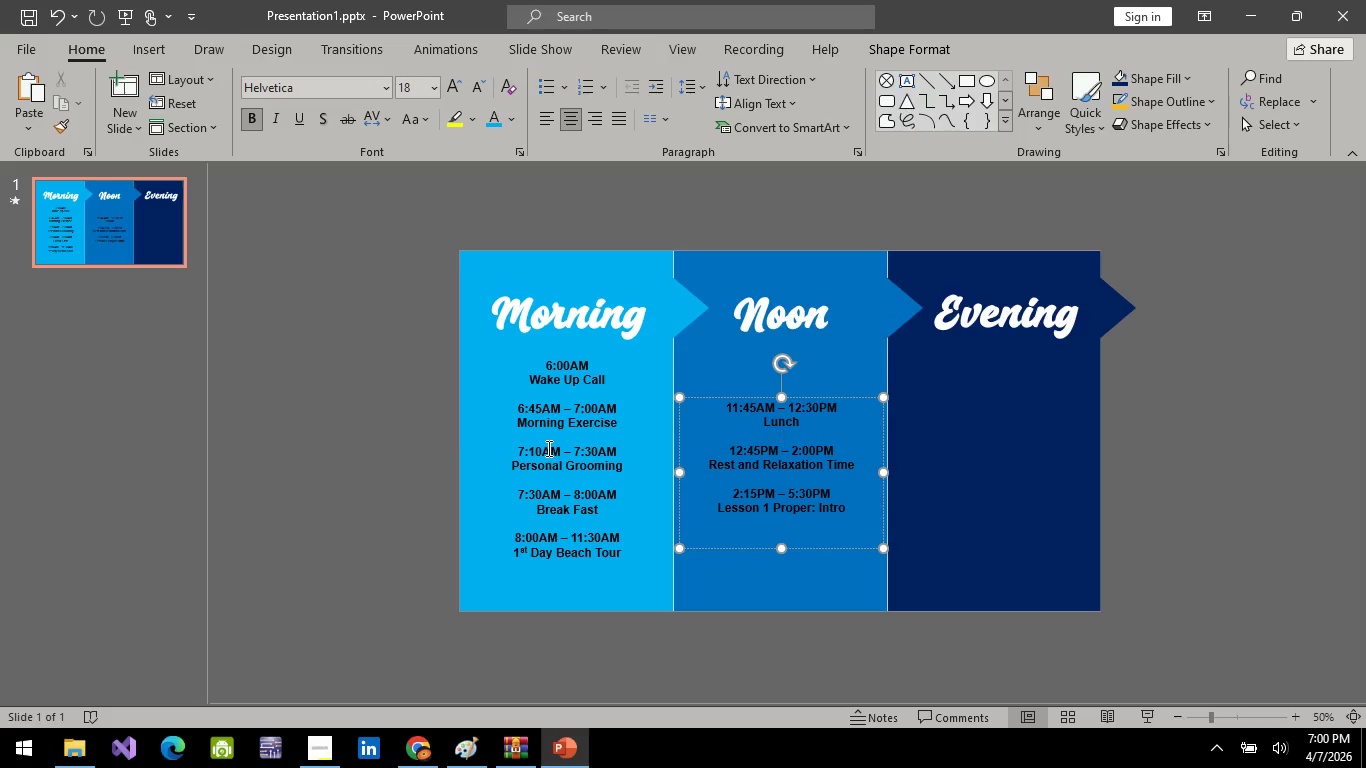 
left_click([547, 448])
 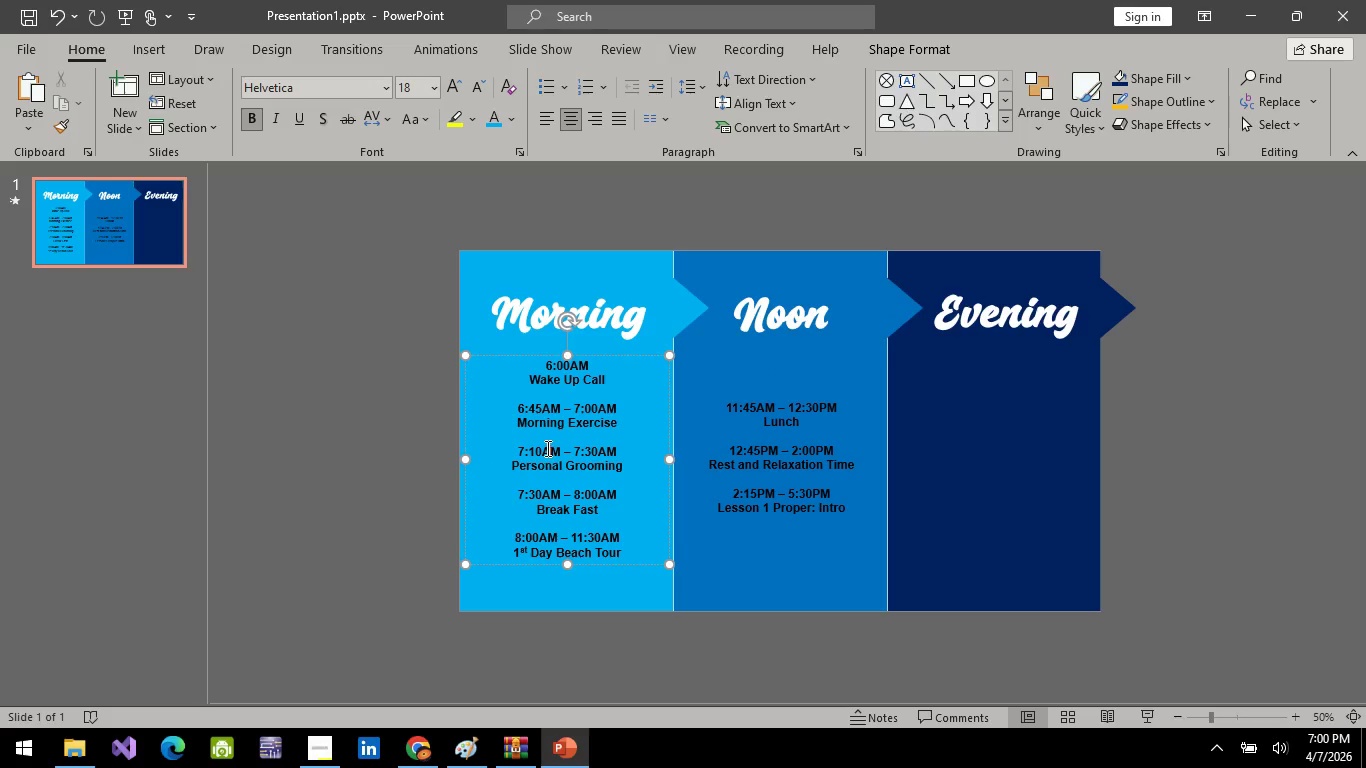 
key(Control+A)
 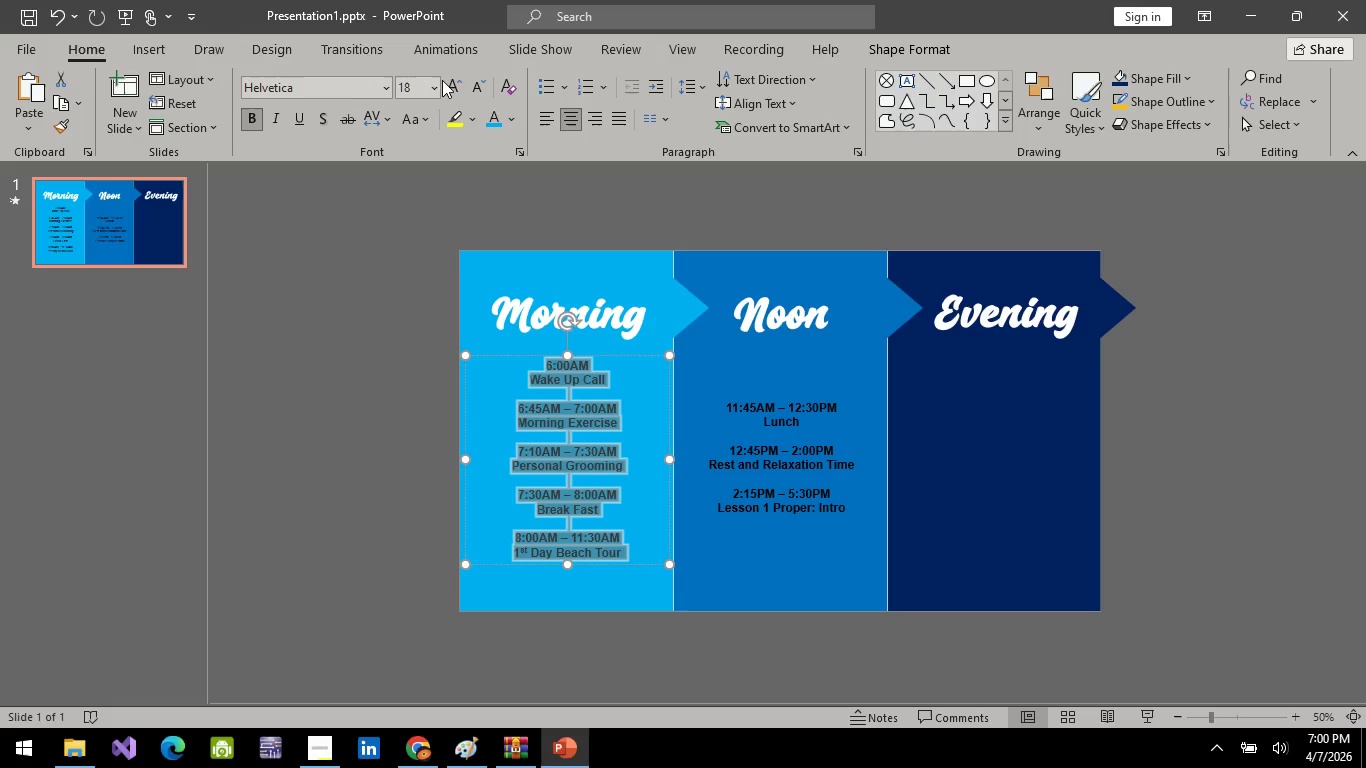 
left_click([451, 81])
 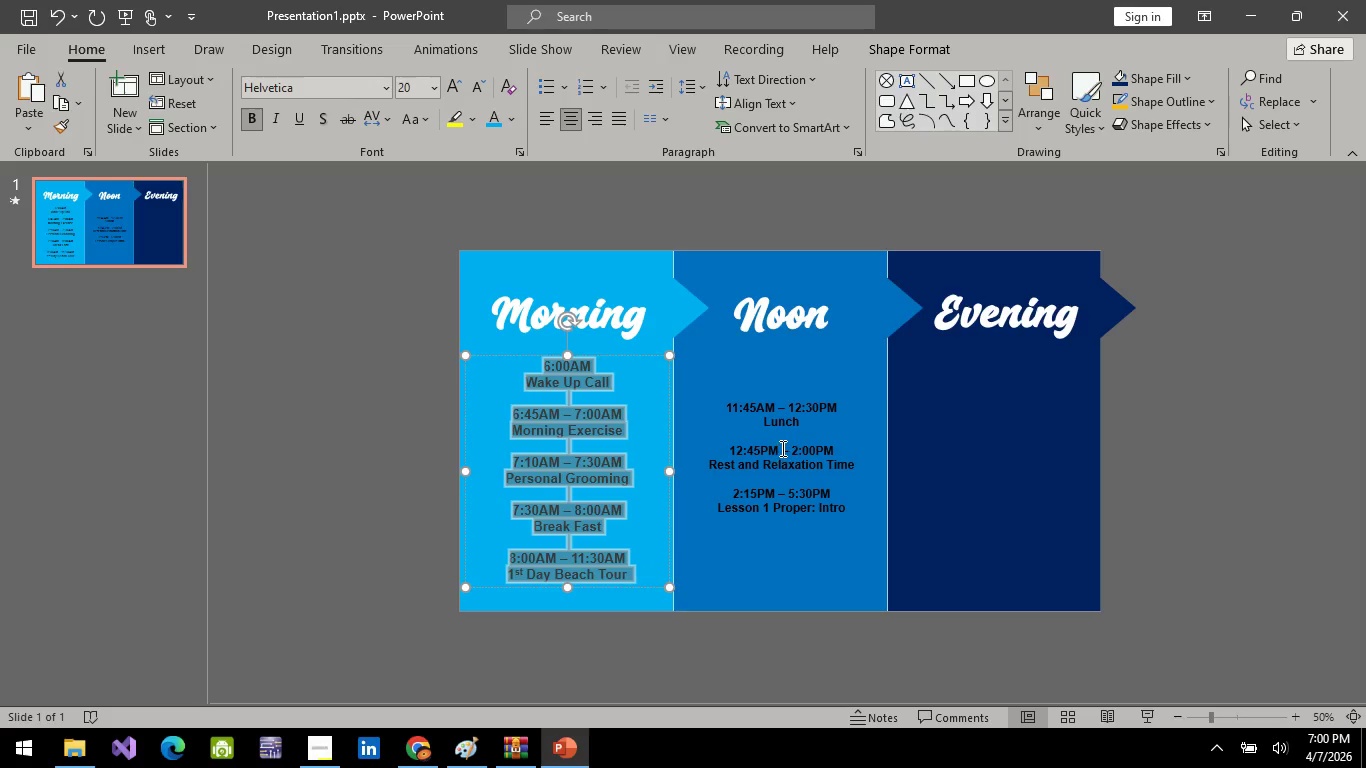 
key(Control+A)
 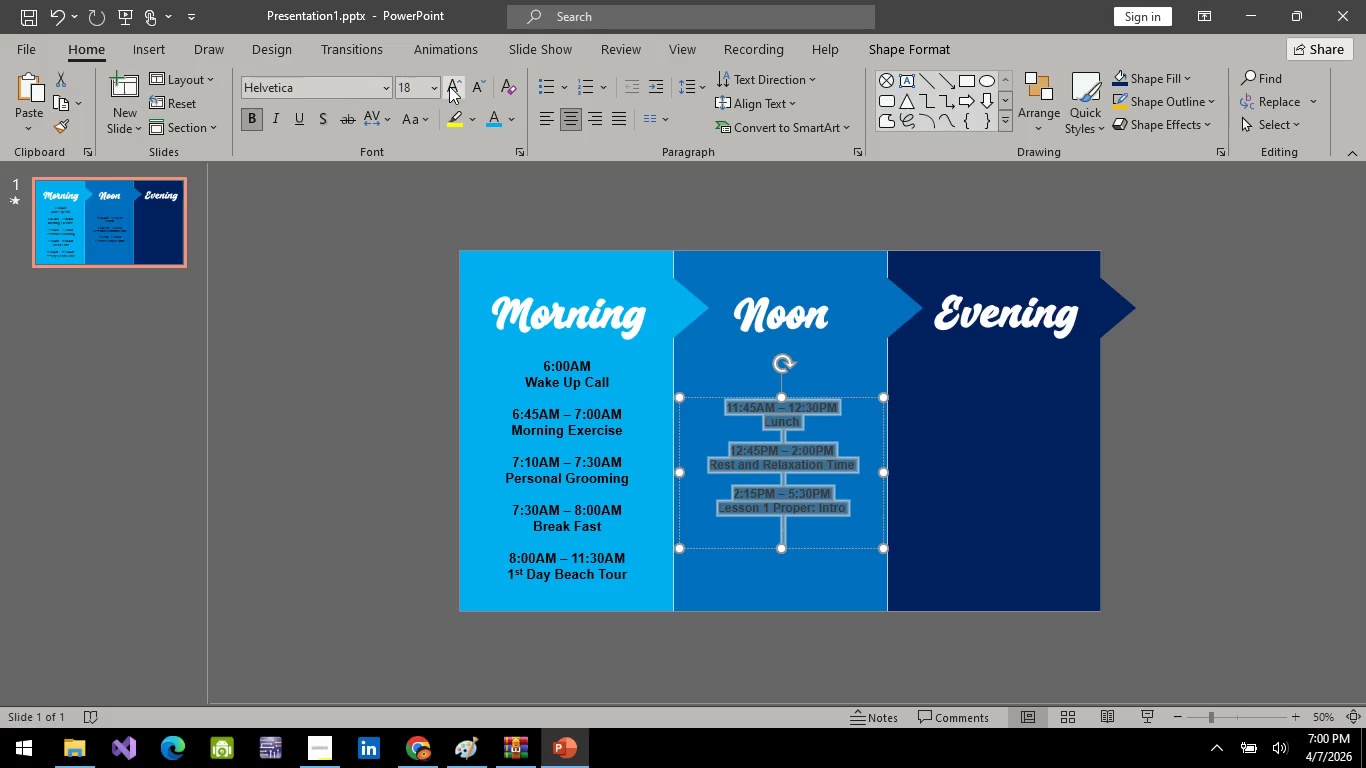 
left_click([450, 86])
 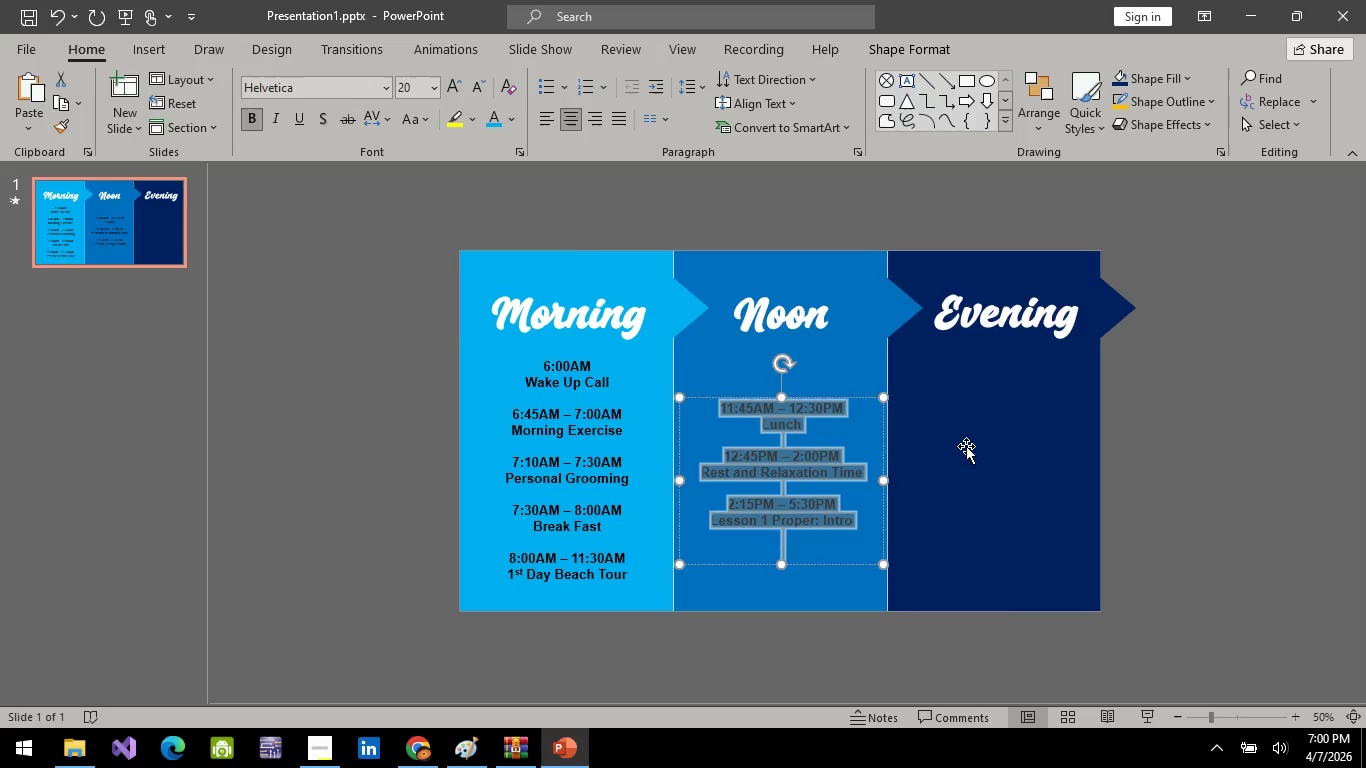 
left_click([966, 446])
 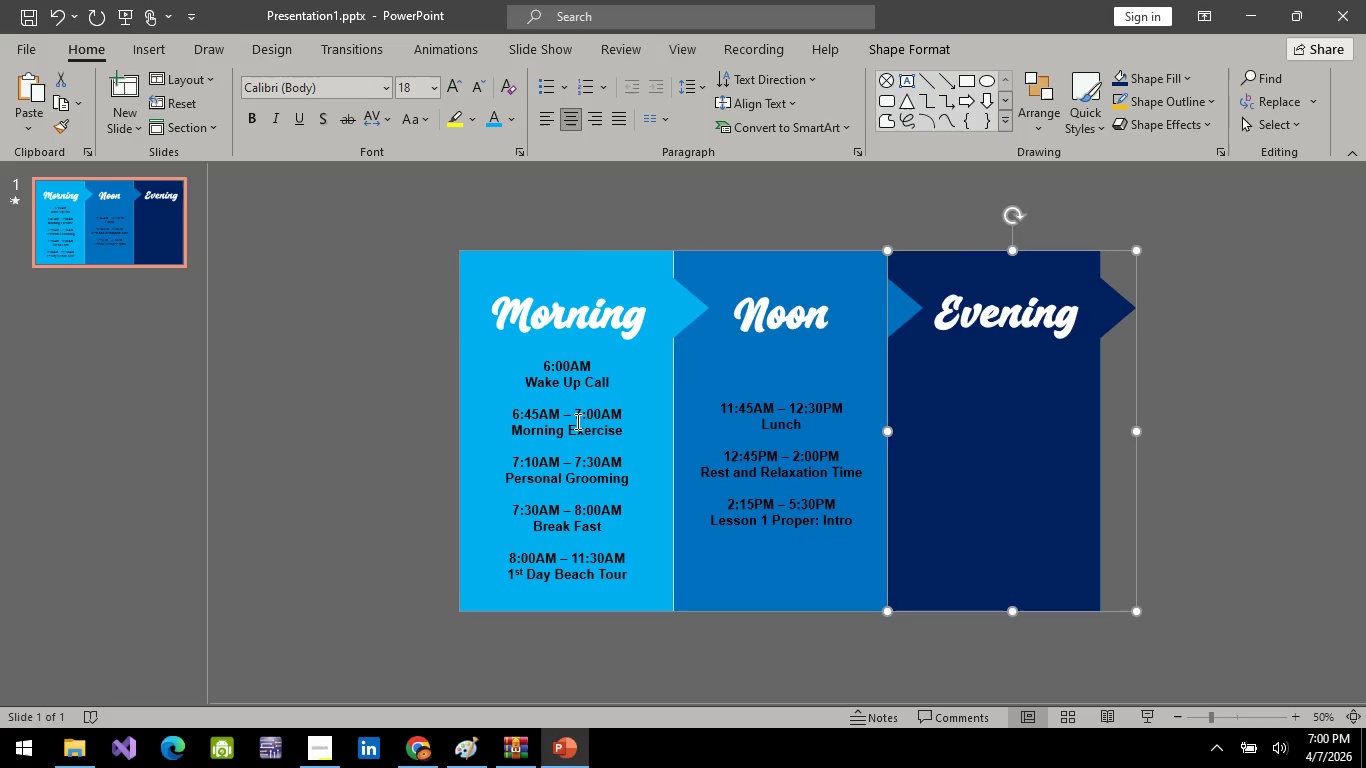 
left_click([606, 403])
 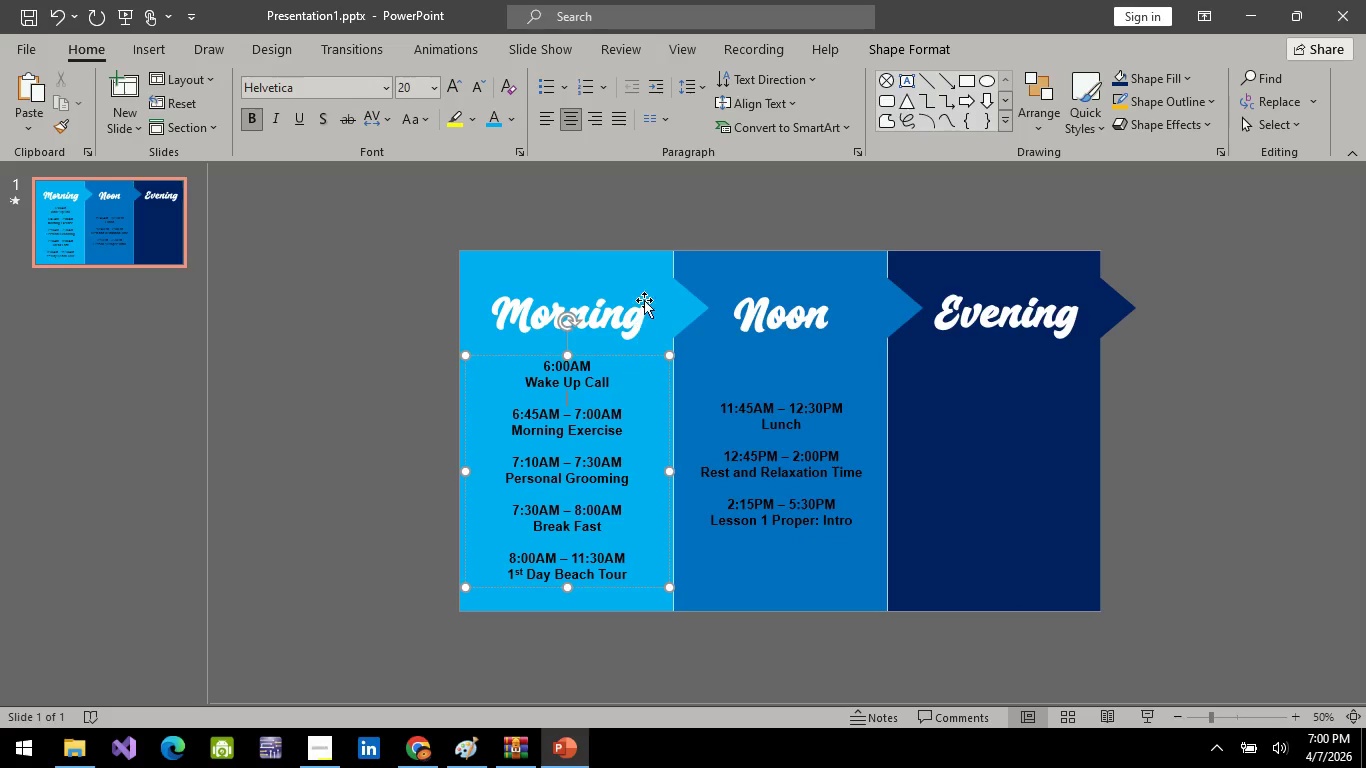 
key(Control+ControlLeft)
 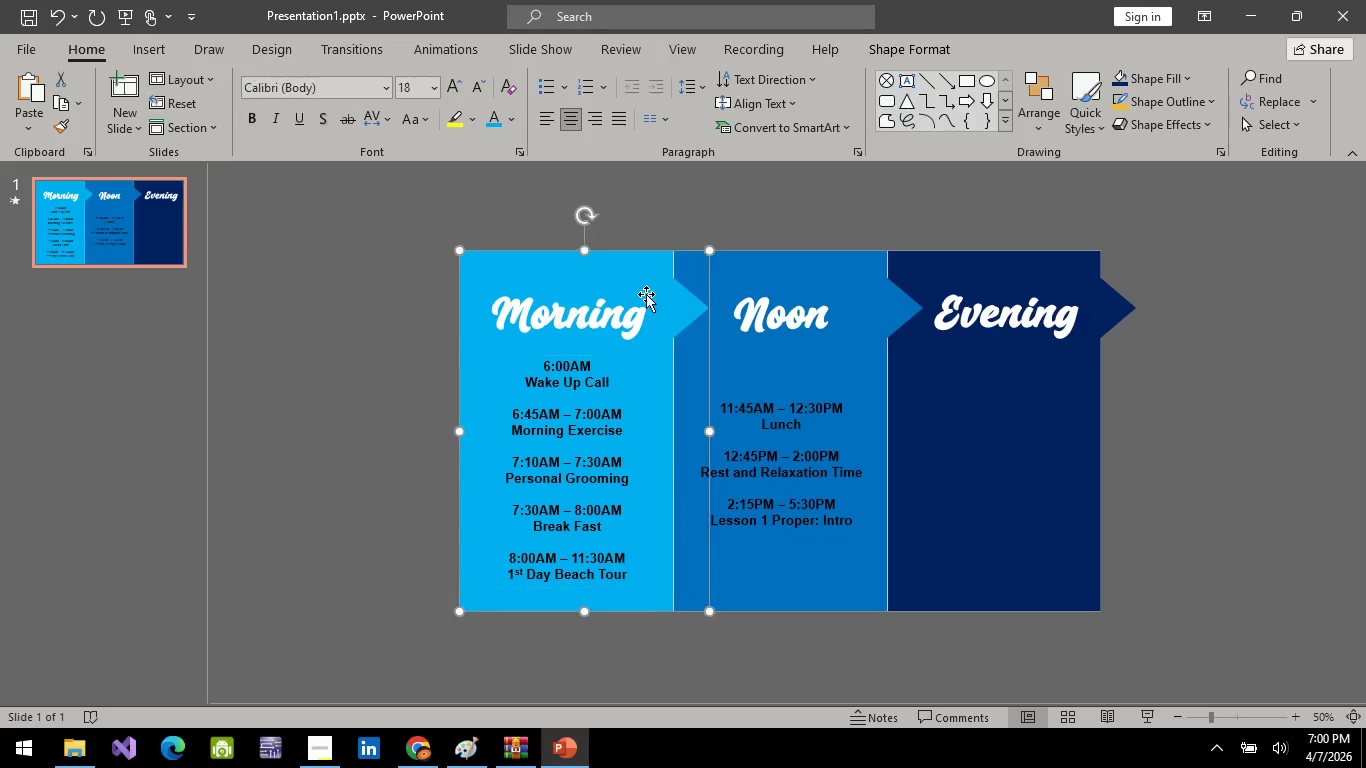 
left_click([646, 294])
 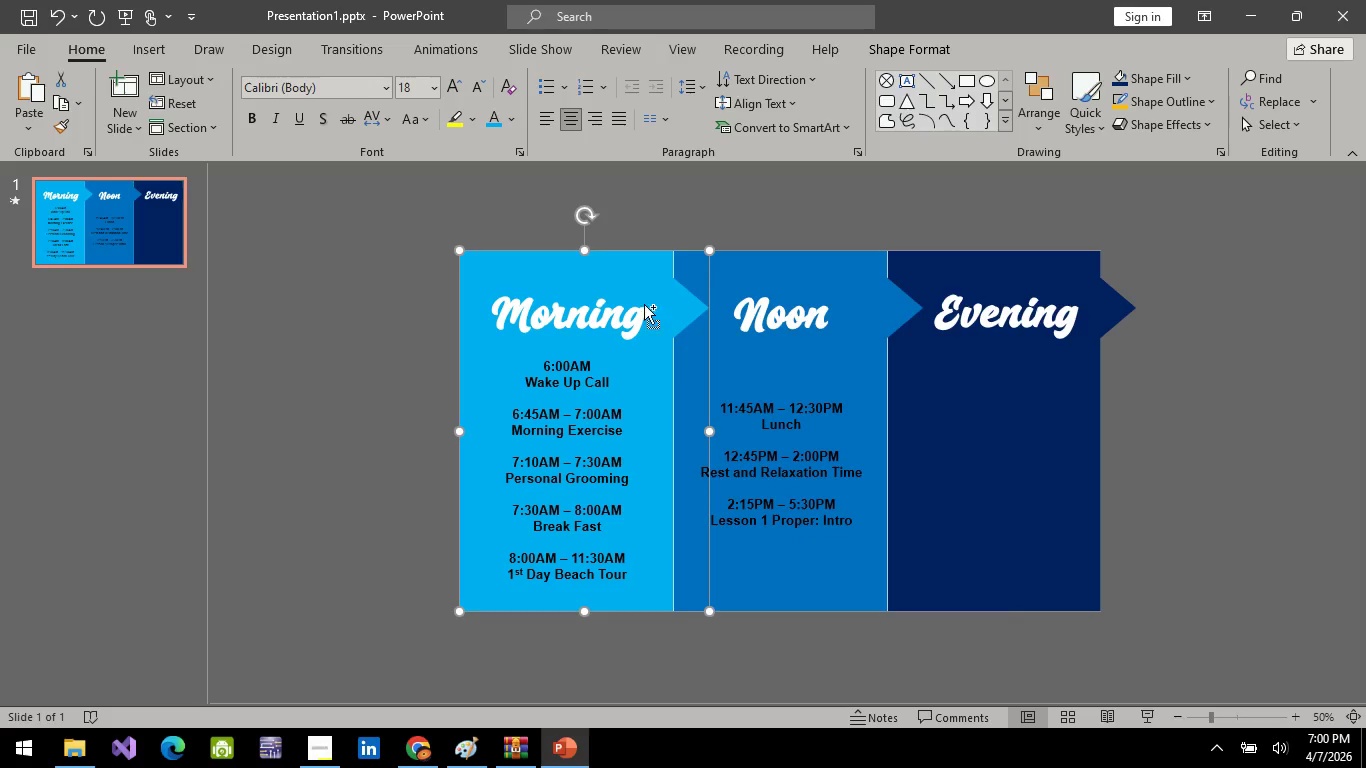 
hold_key(key=ControlLeft, duration=0.75)
left_click([576, 434])
 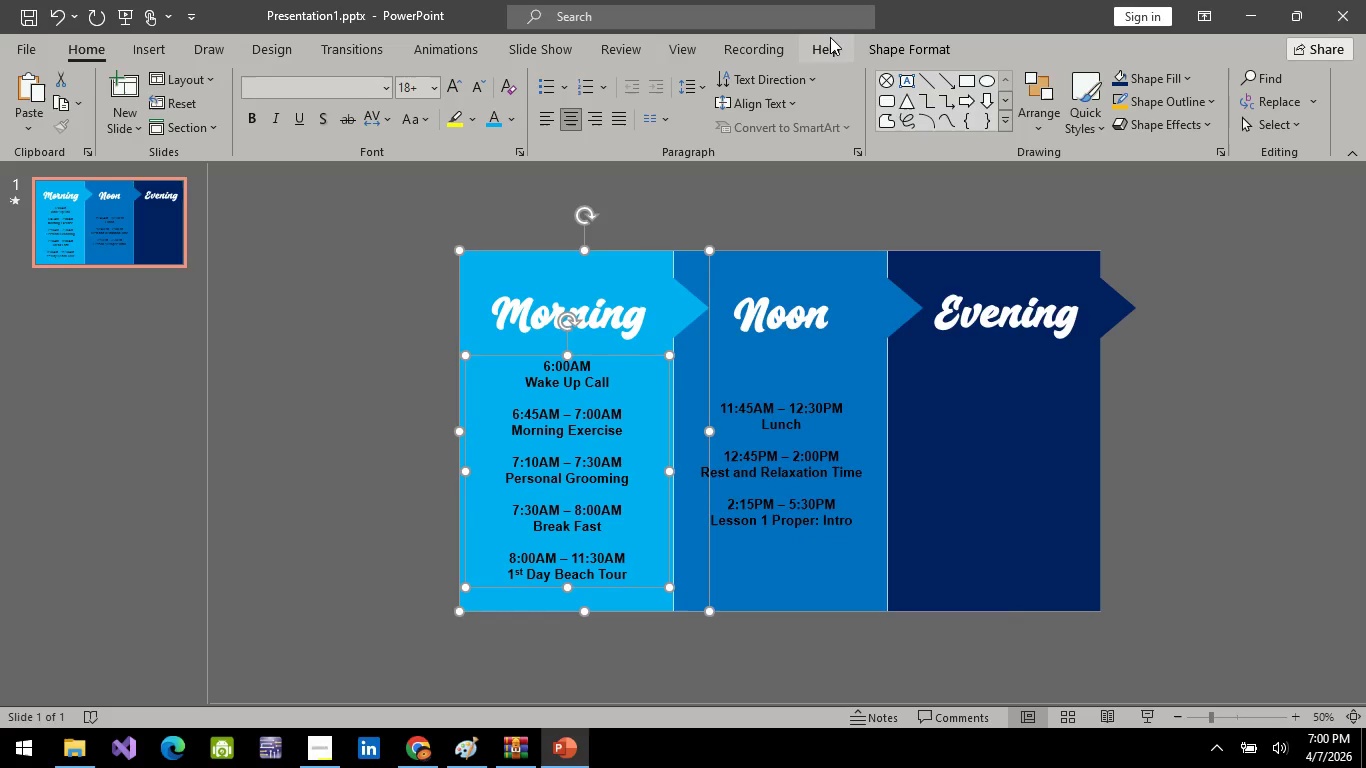 
left_click([922, 49])
 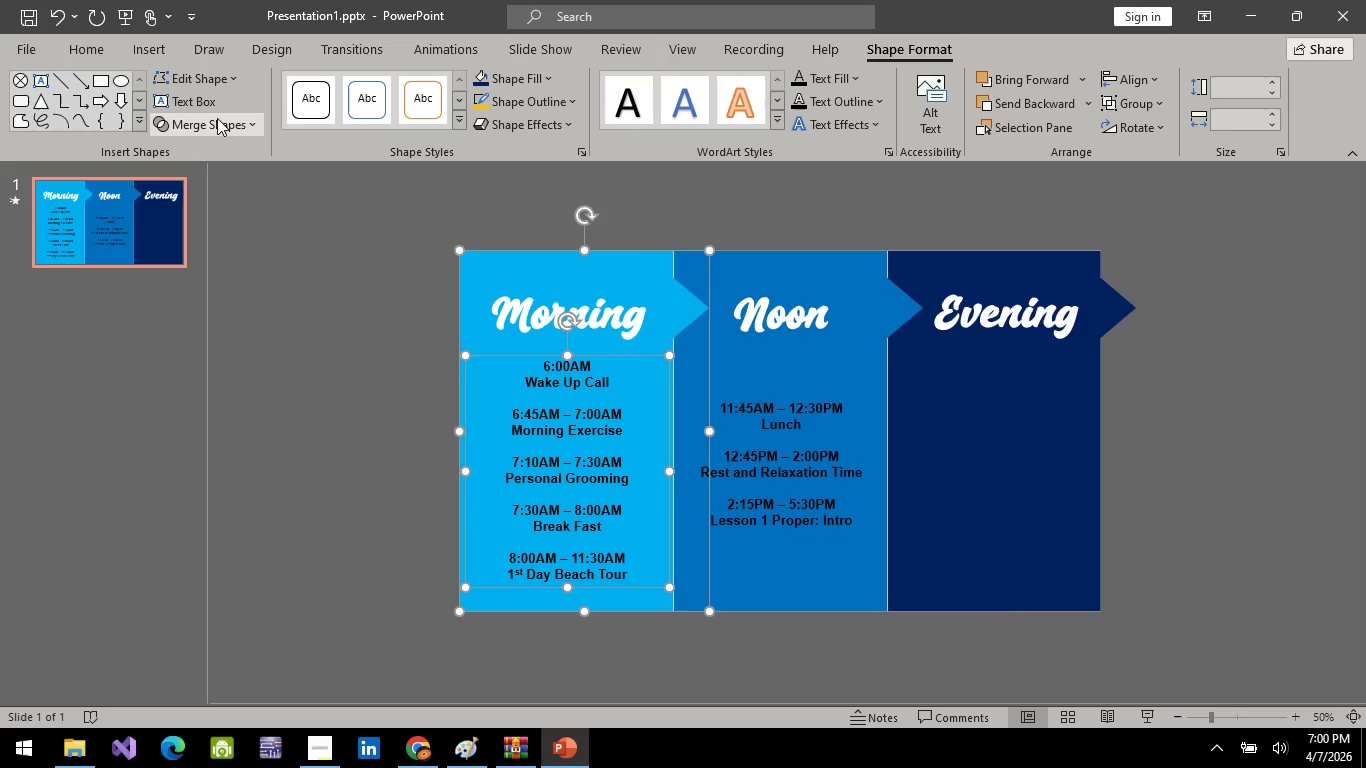 
left_click([217, 118])
 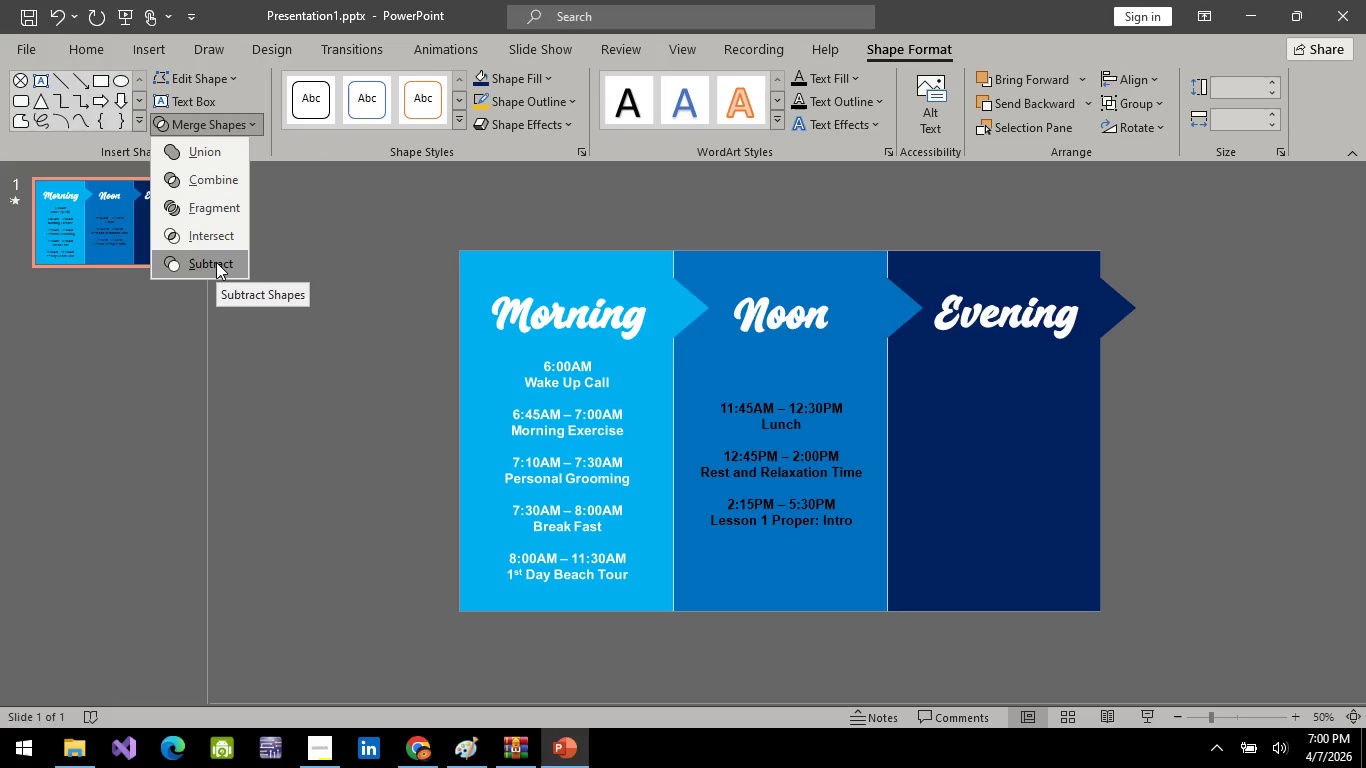 
wait(9.62)
 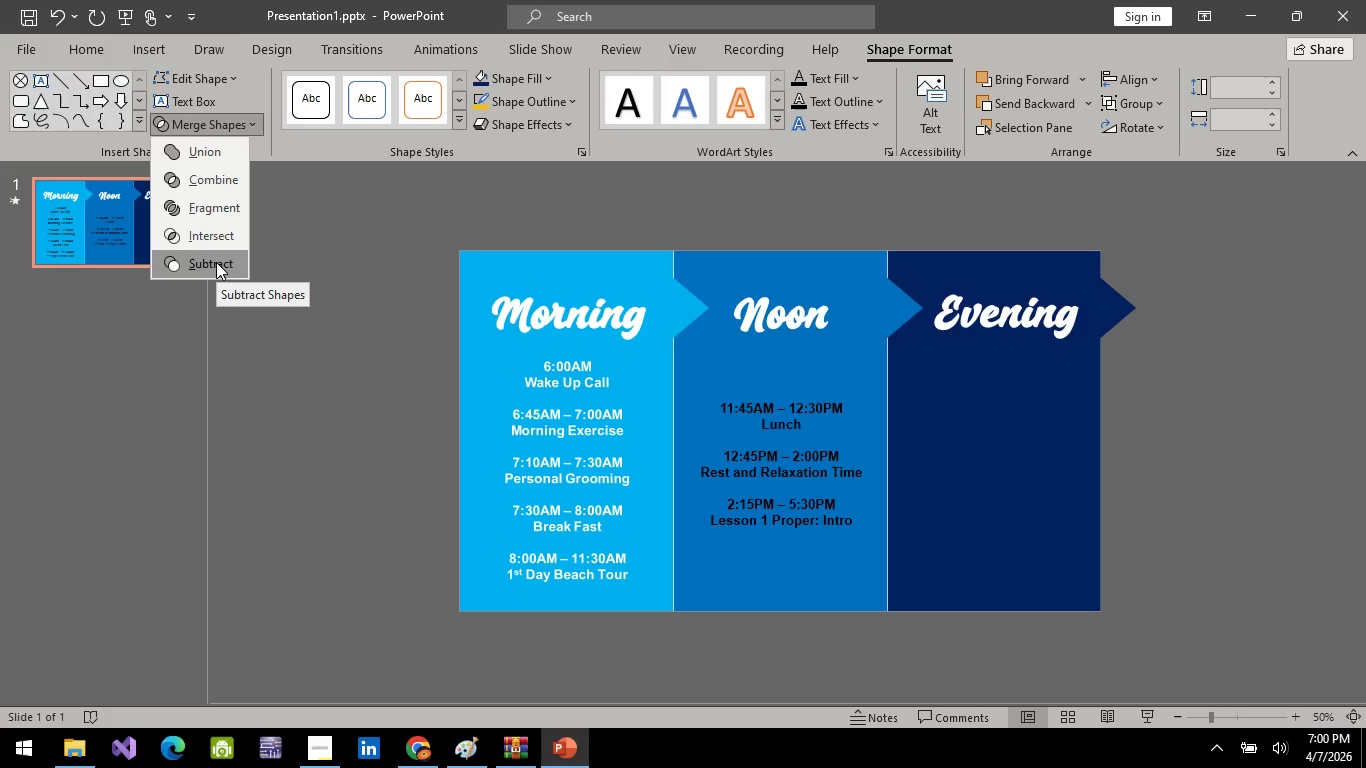 
left_click([216, 262])
 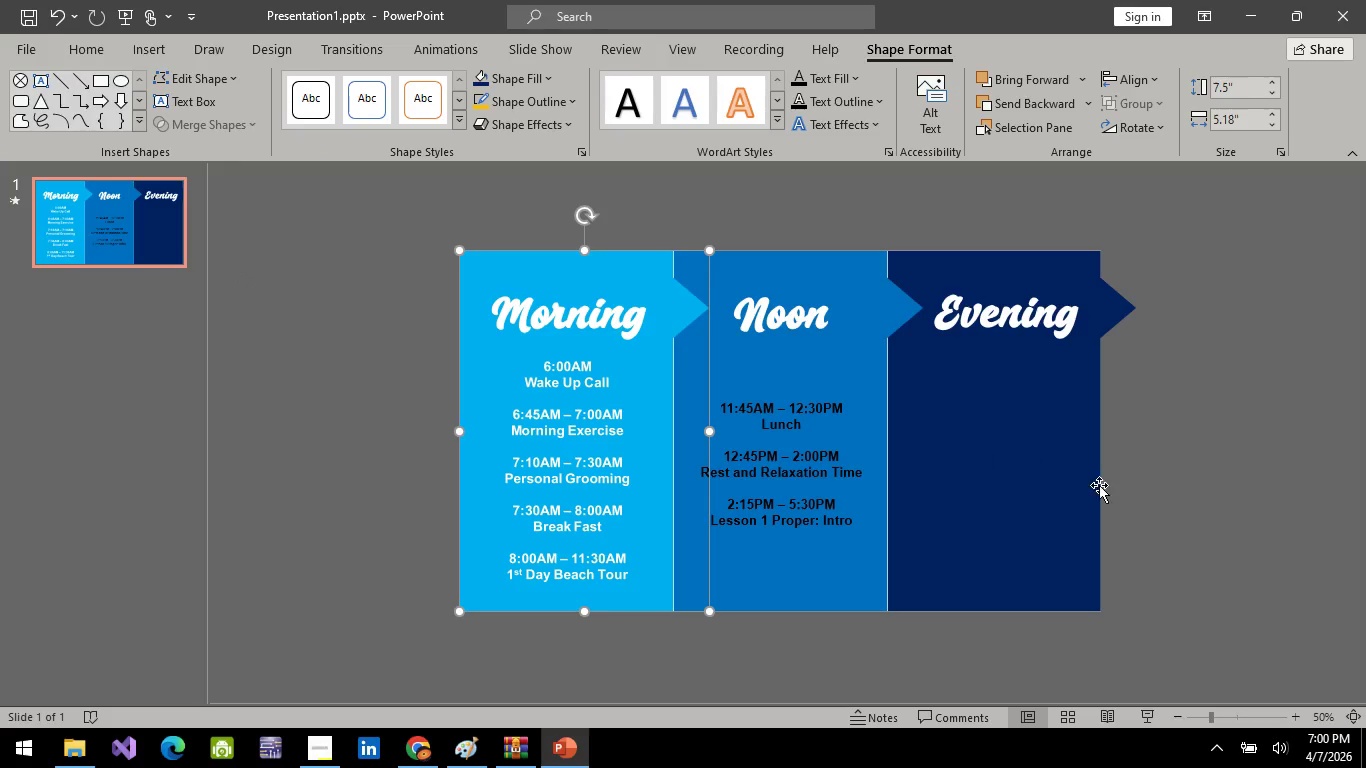 
left_click([1221, 489])
 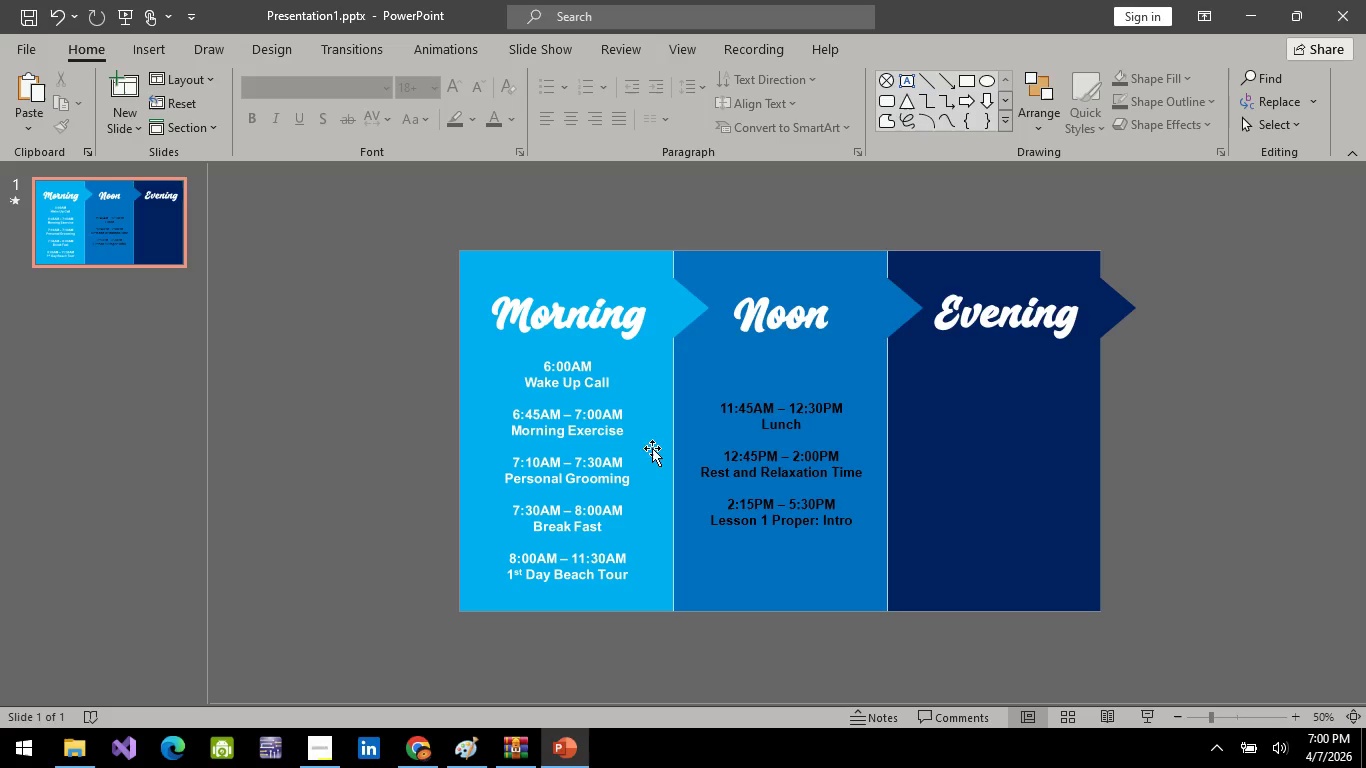 
hold_key(key=ControlLeft, duration=0.48)
scroll: coordinate [478, 419], scroll_direction: up, amount: 4.0
 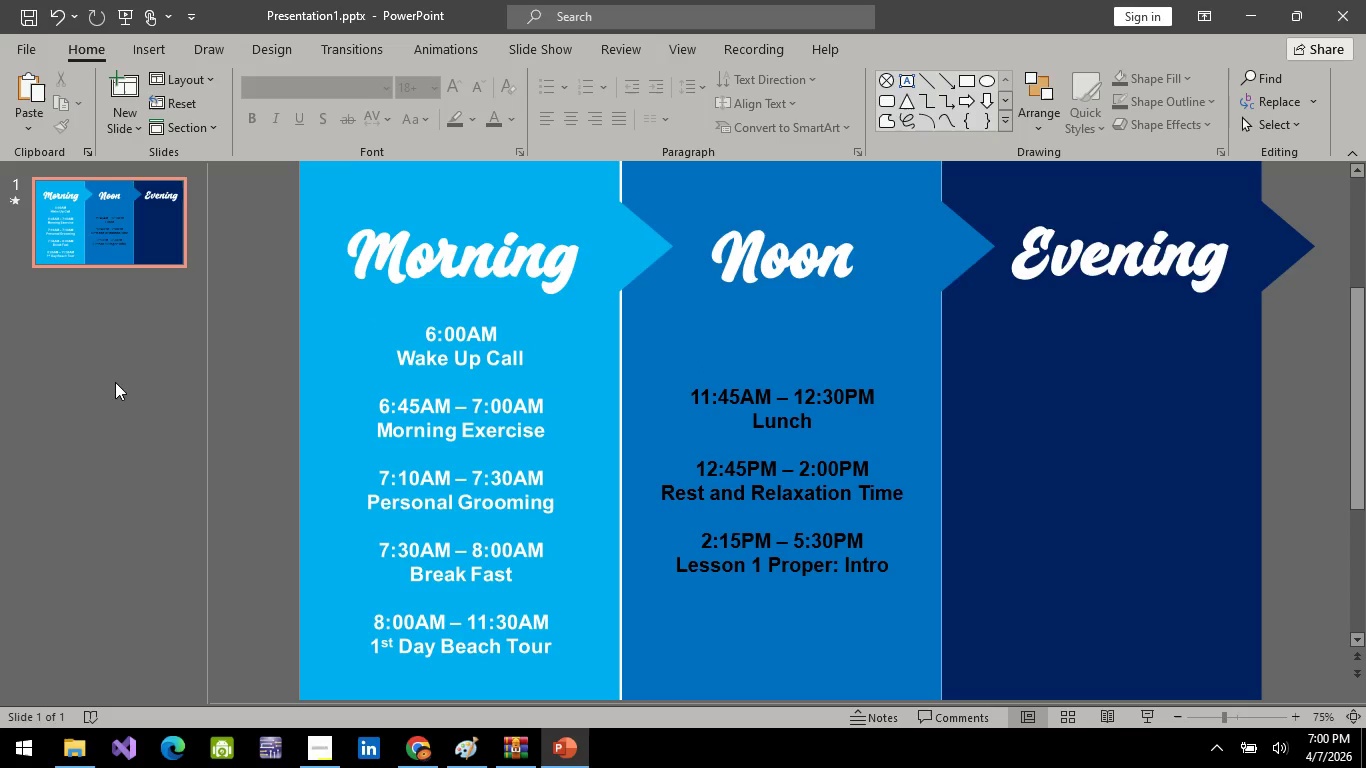 
hold_key(key=ControlLeft, duration=1.34)
 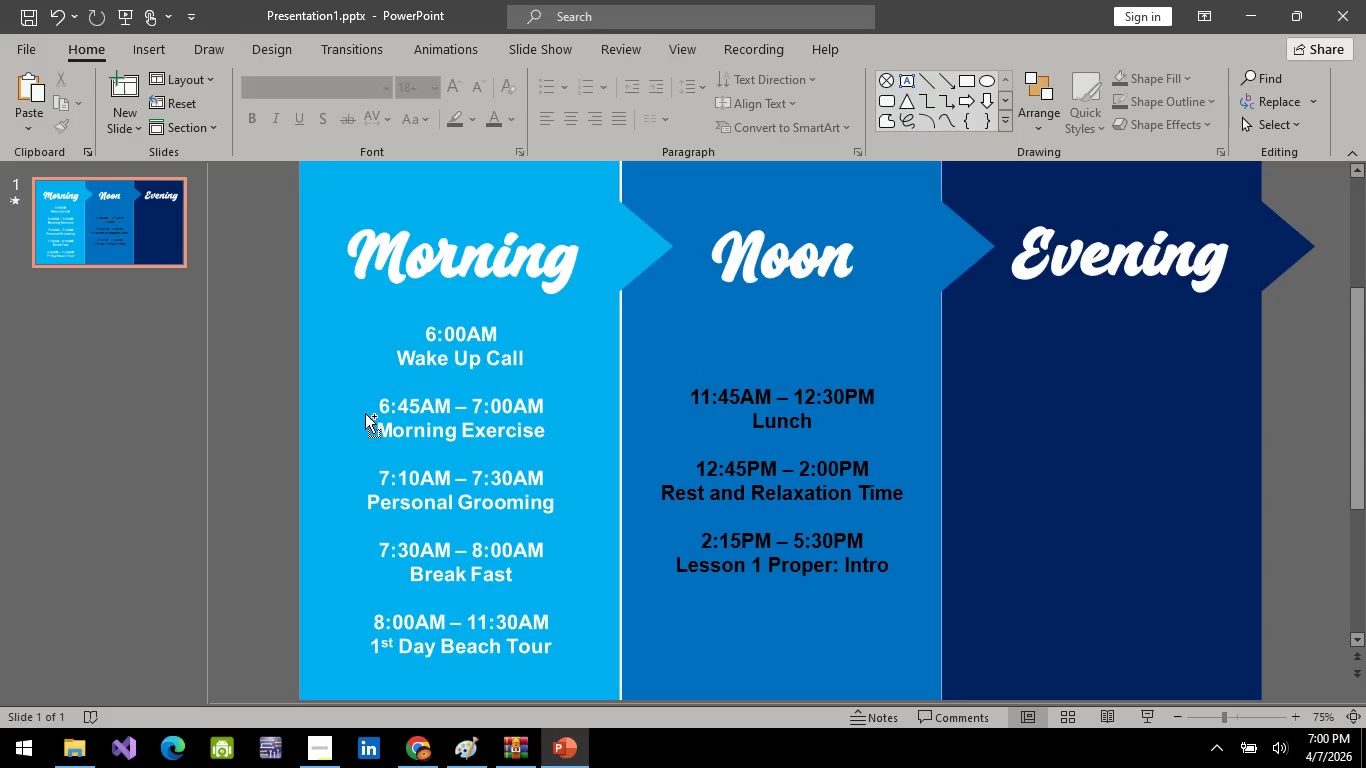 
hold_key(key=ControlLeft, duration=0.38)
scroll: coordinate [365, 413], scroll_direction: down, amount: 2.0
 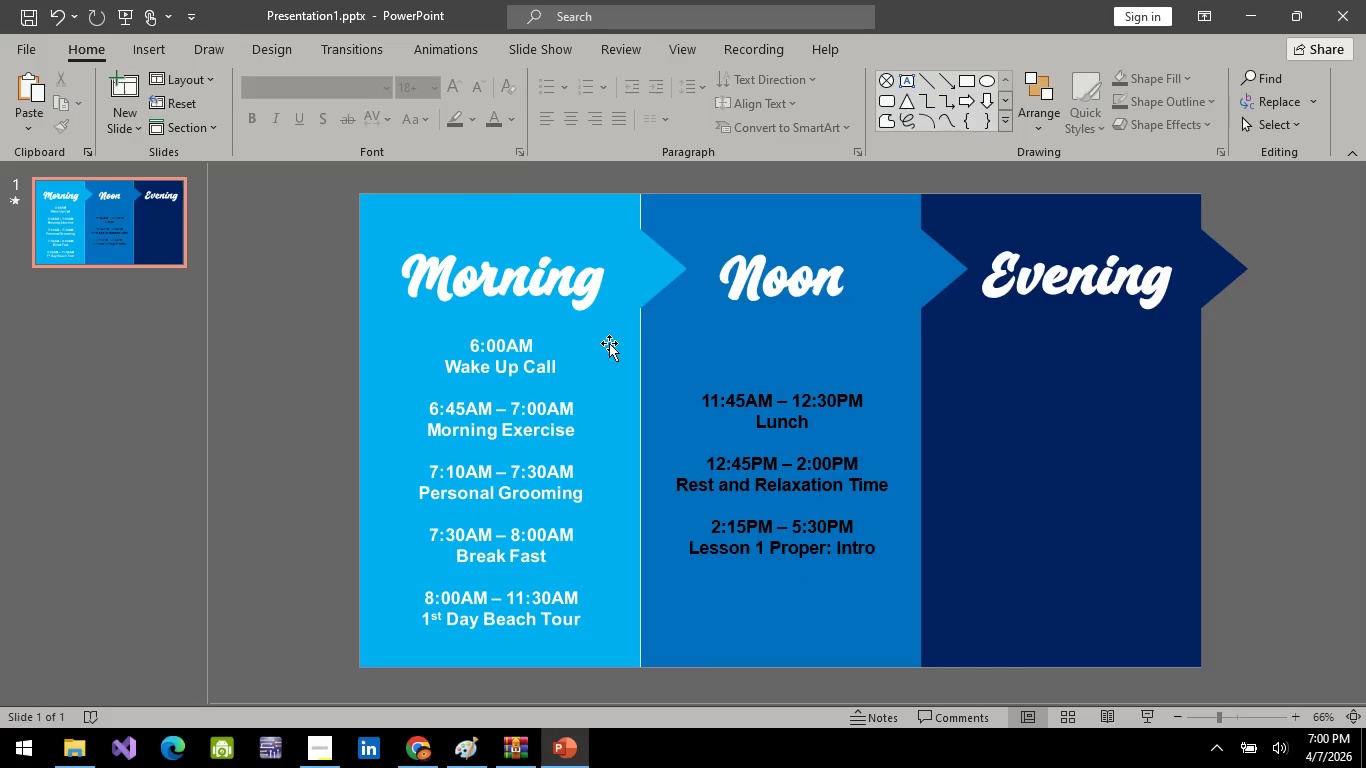 
left_click([609, 343])
 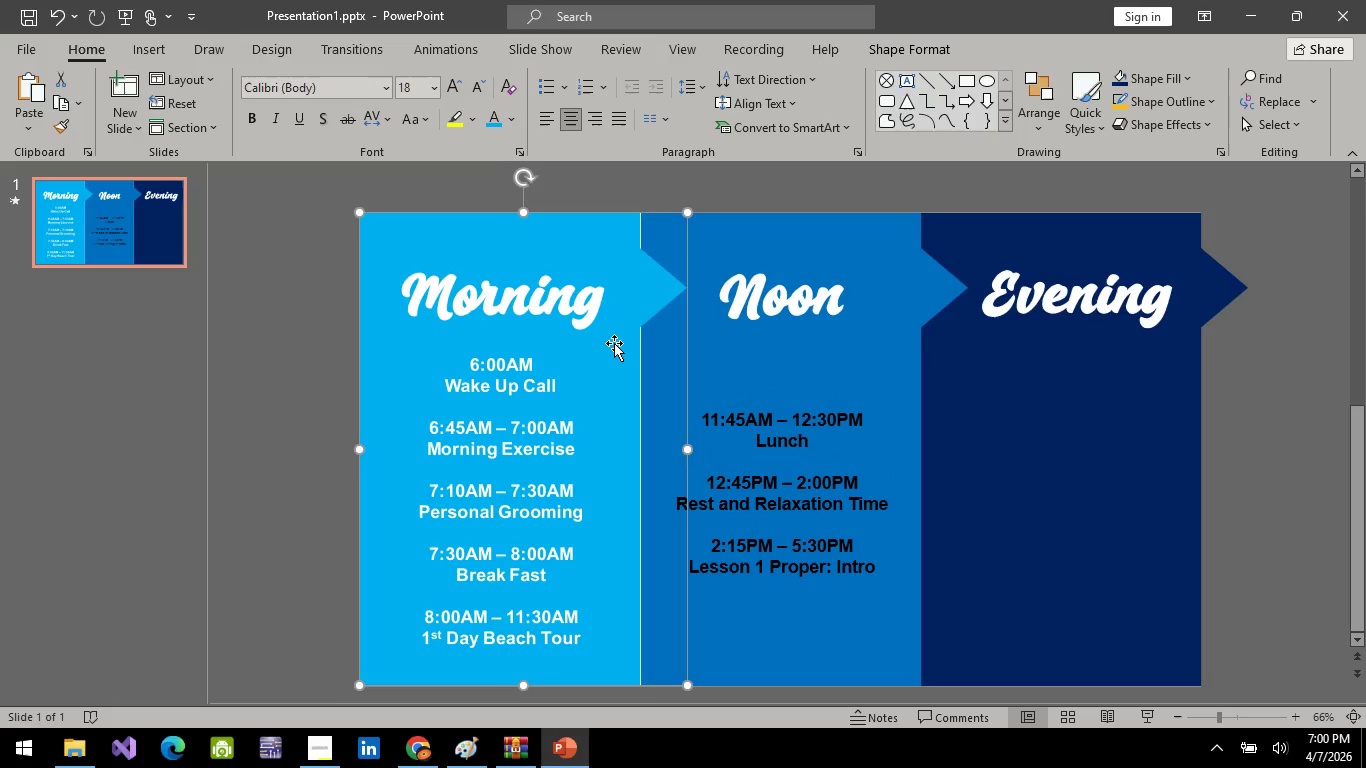 
key(ArrowRight)
 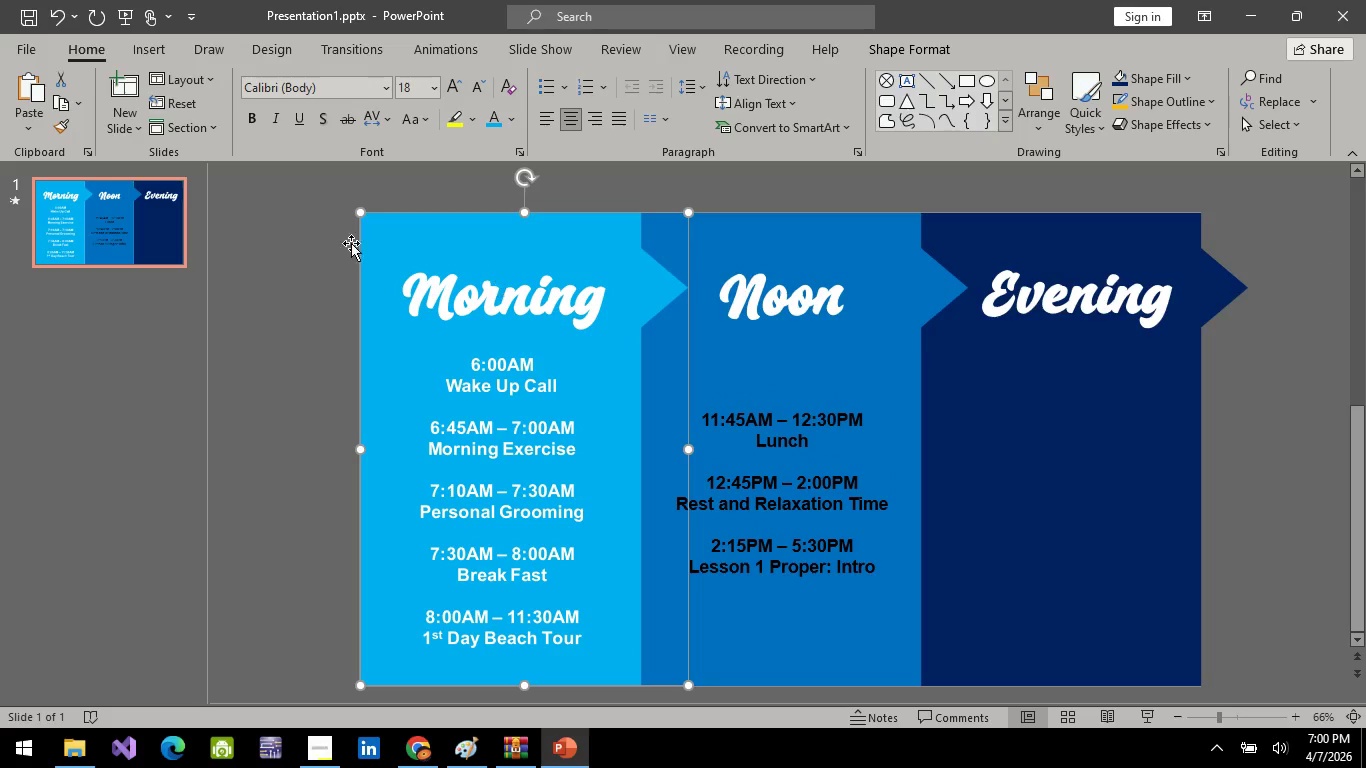 
left_click([303, 318])
 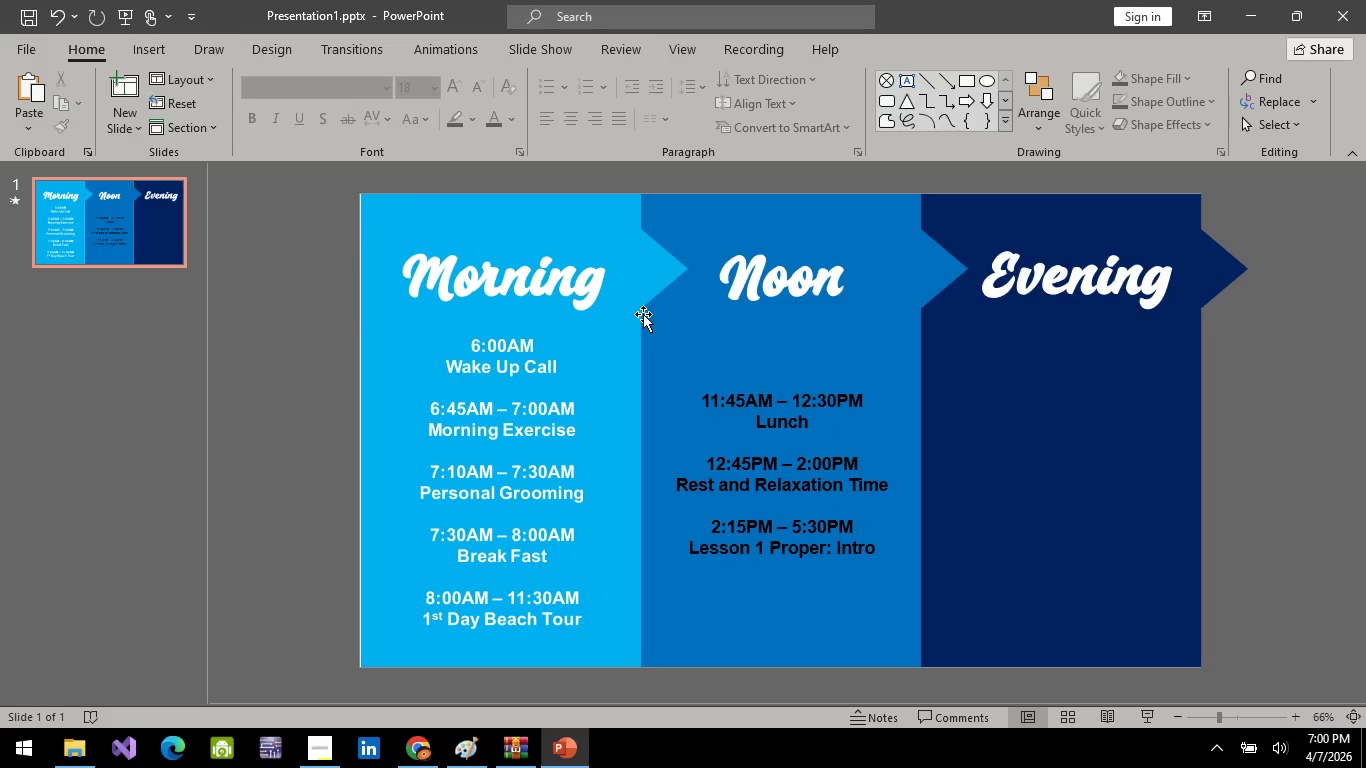 
left_click([615, 350])
 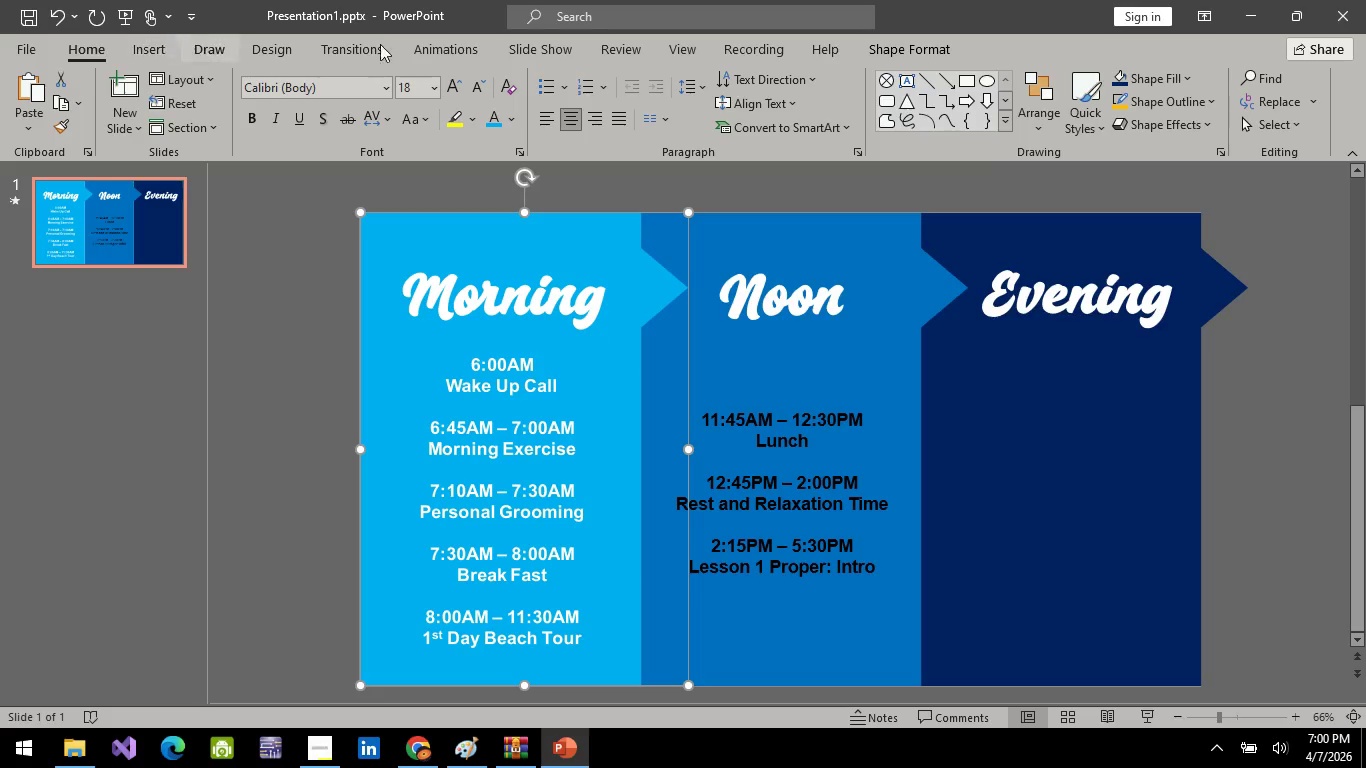 
left_click([604, 381])
 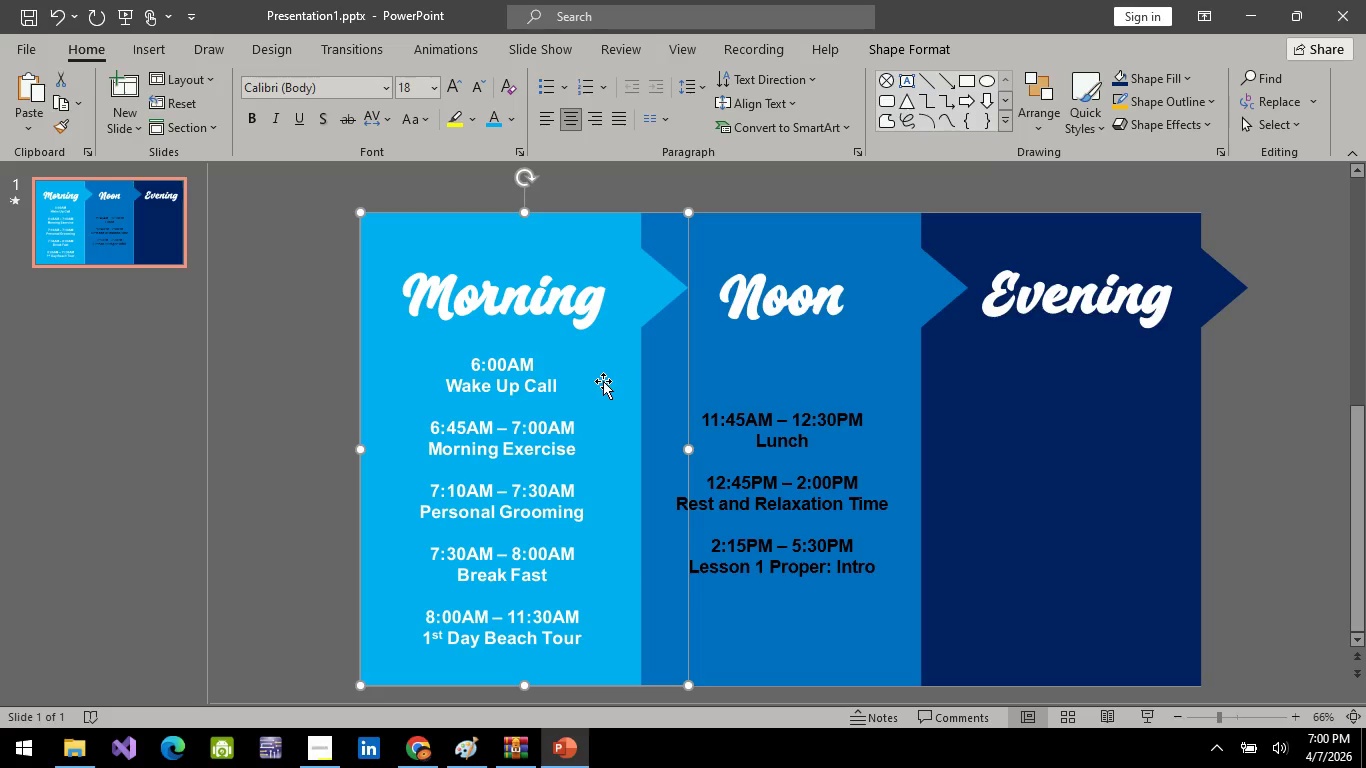 
right_click([603, 381])
 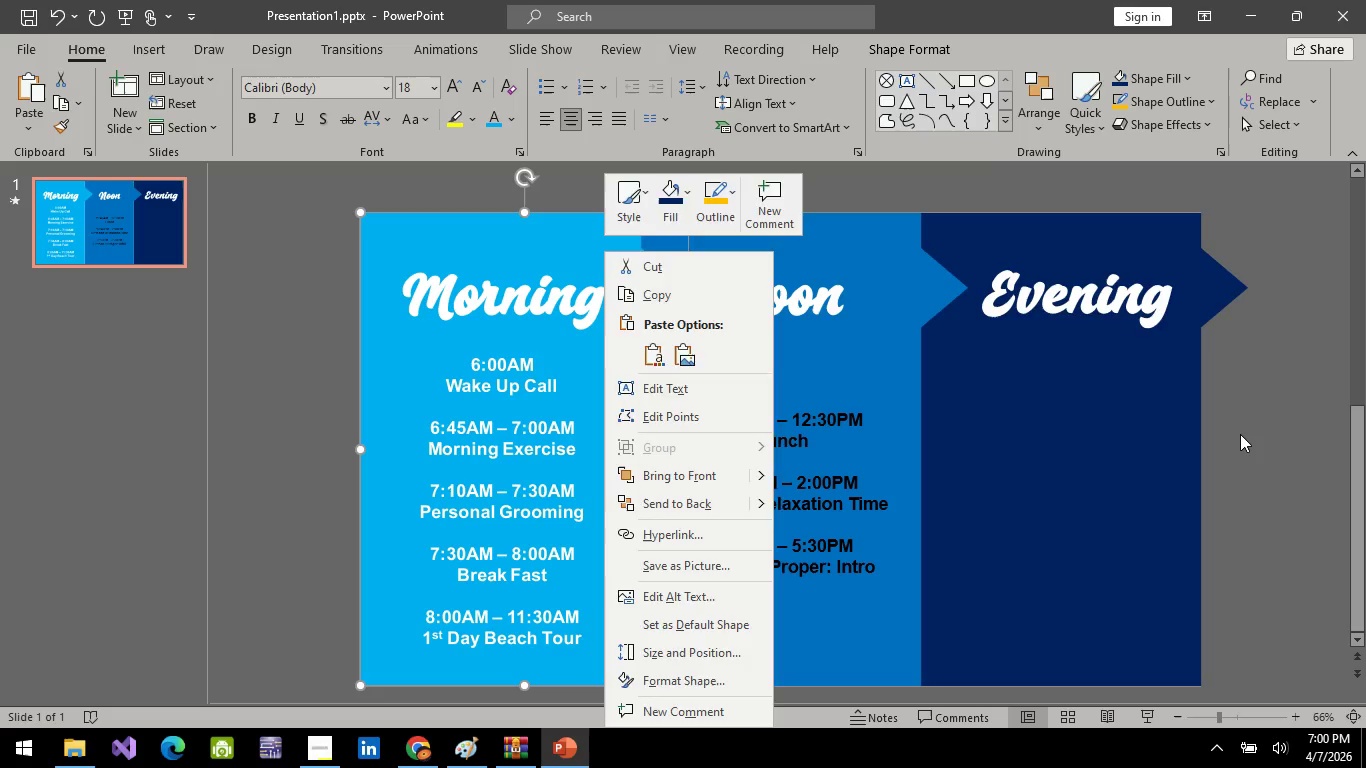 
left_click([1240, 434])
 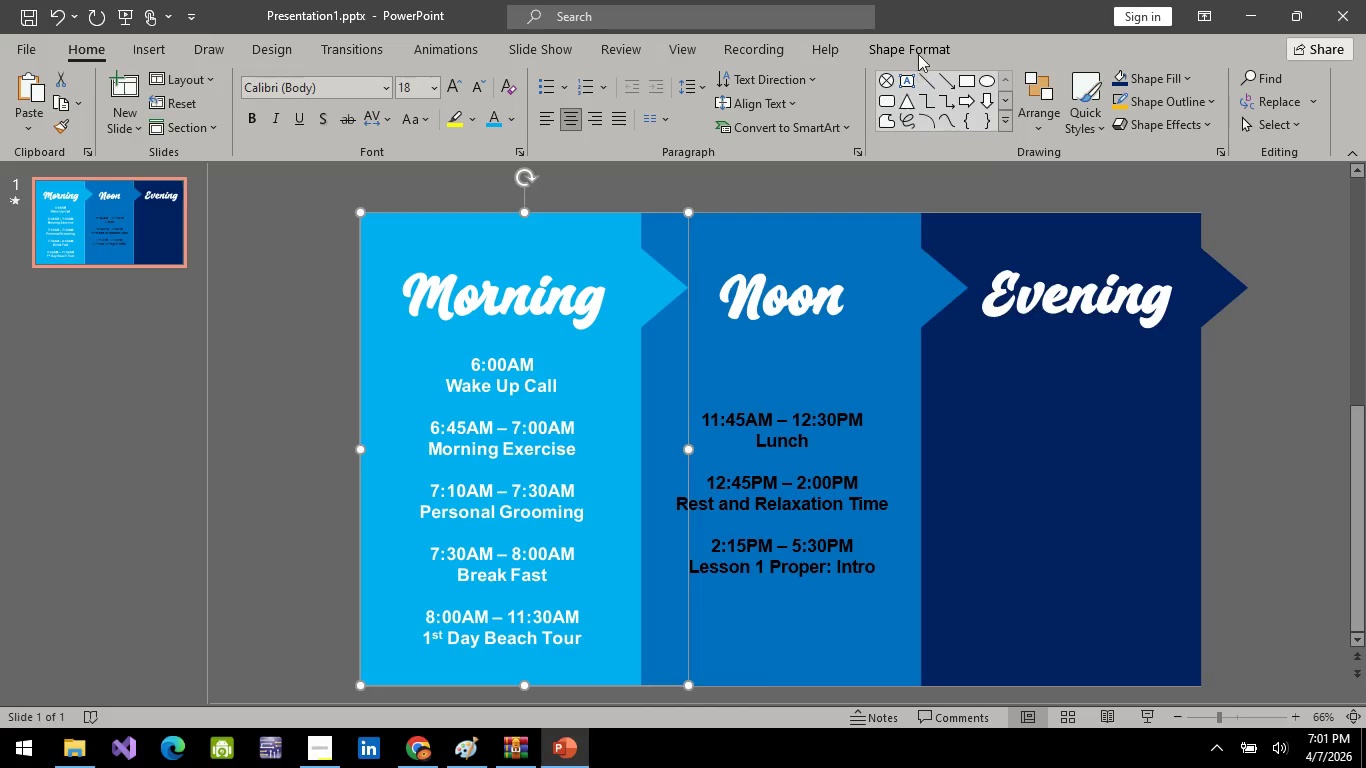 
left_click([922, 41])
 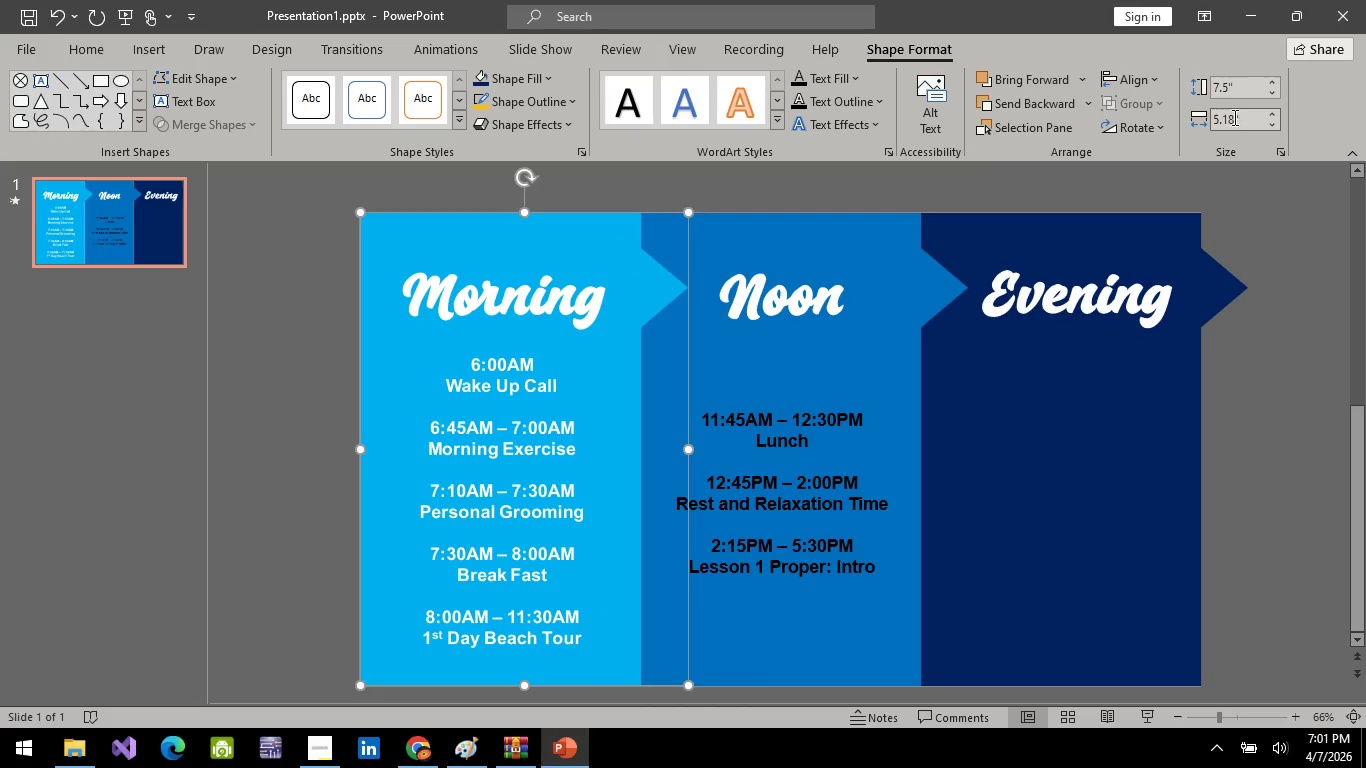 
left_click([1234, 119])
 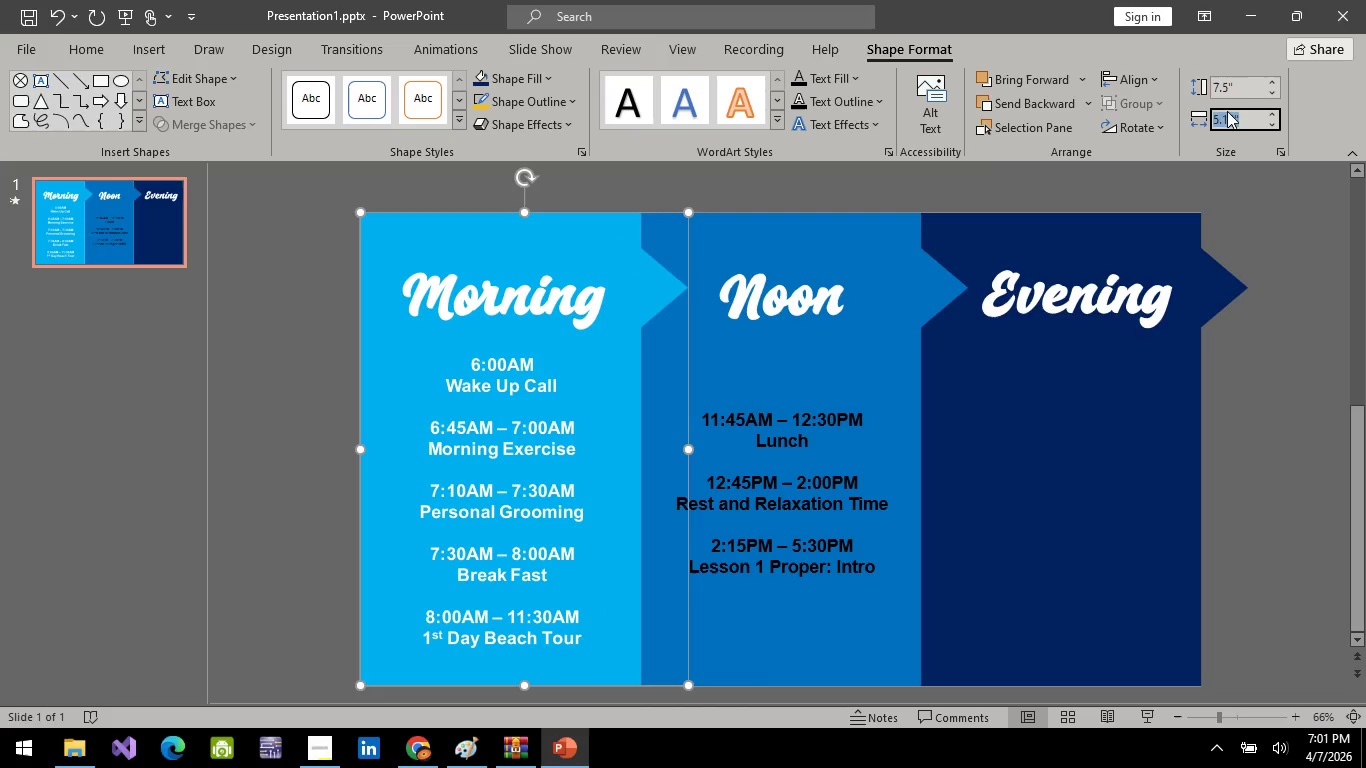 
left_click([1231, 114])
 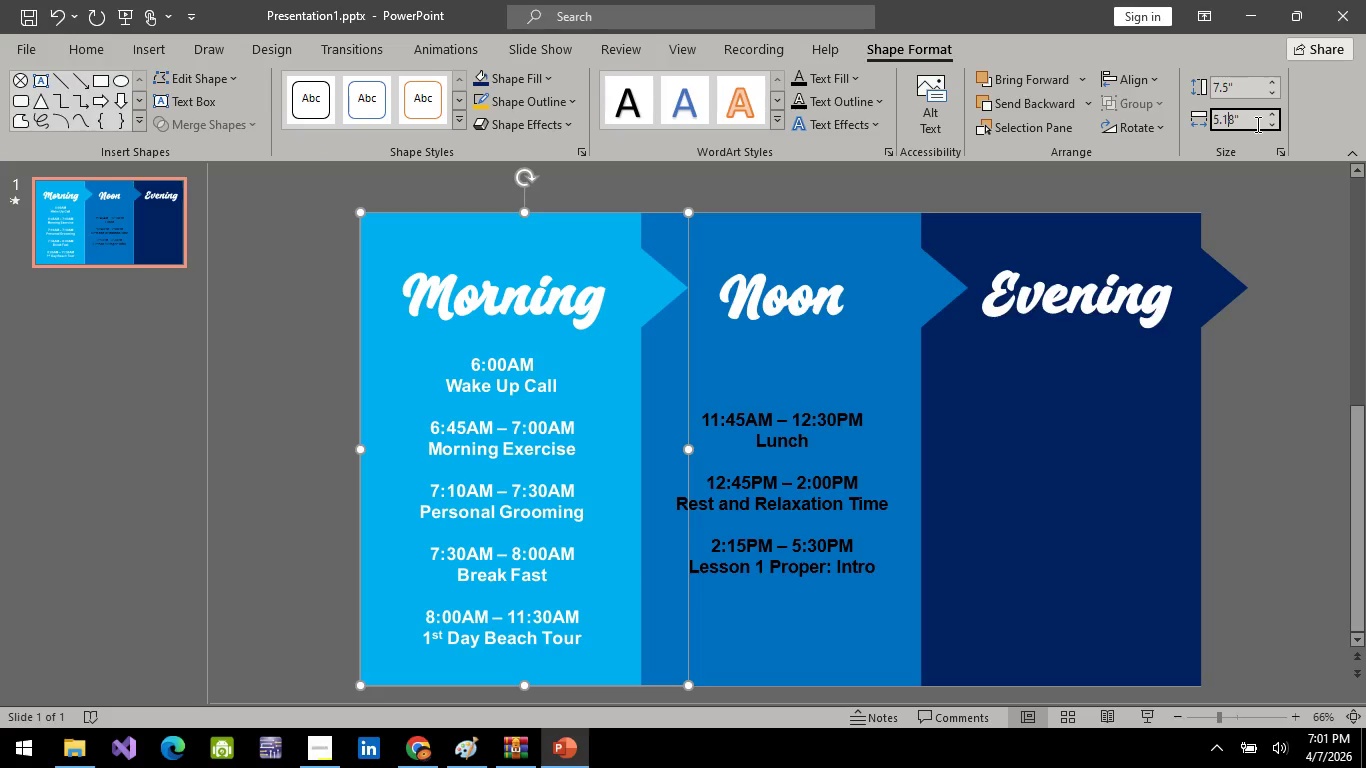 
key(ArrowRight)
 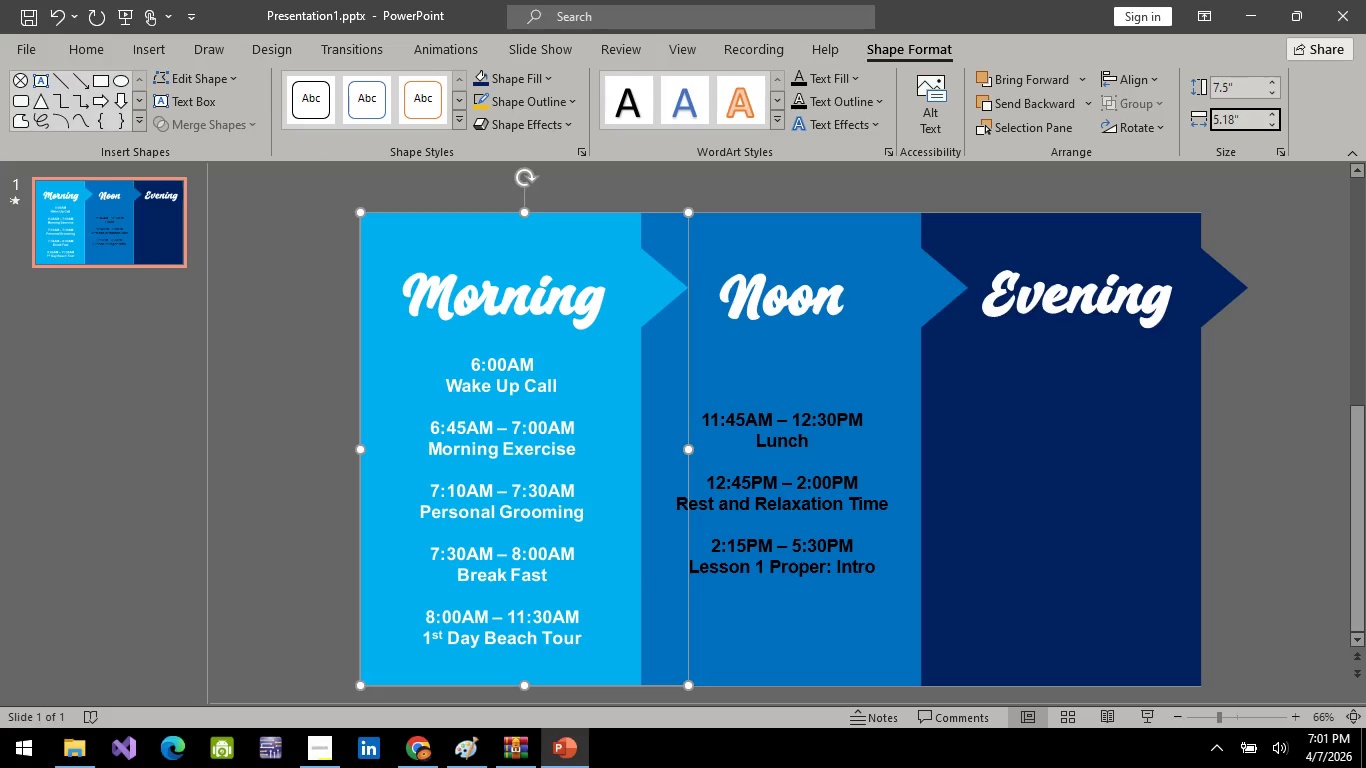 
key(Backspace)
 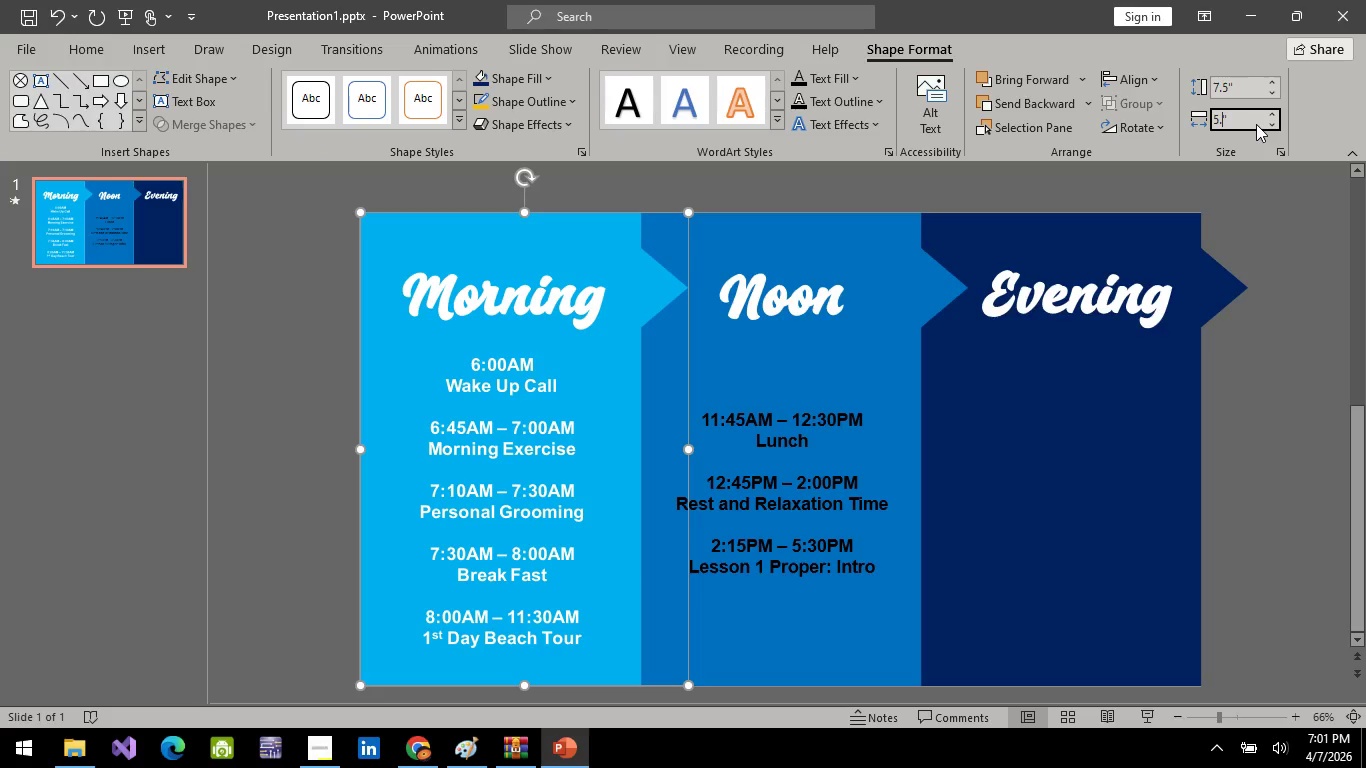 
key(Backspace)
 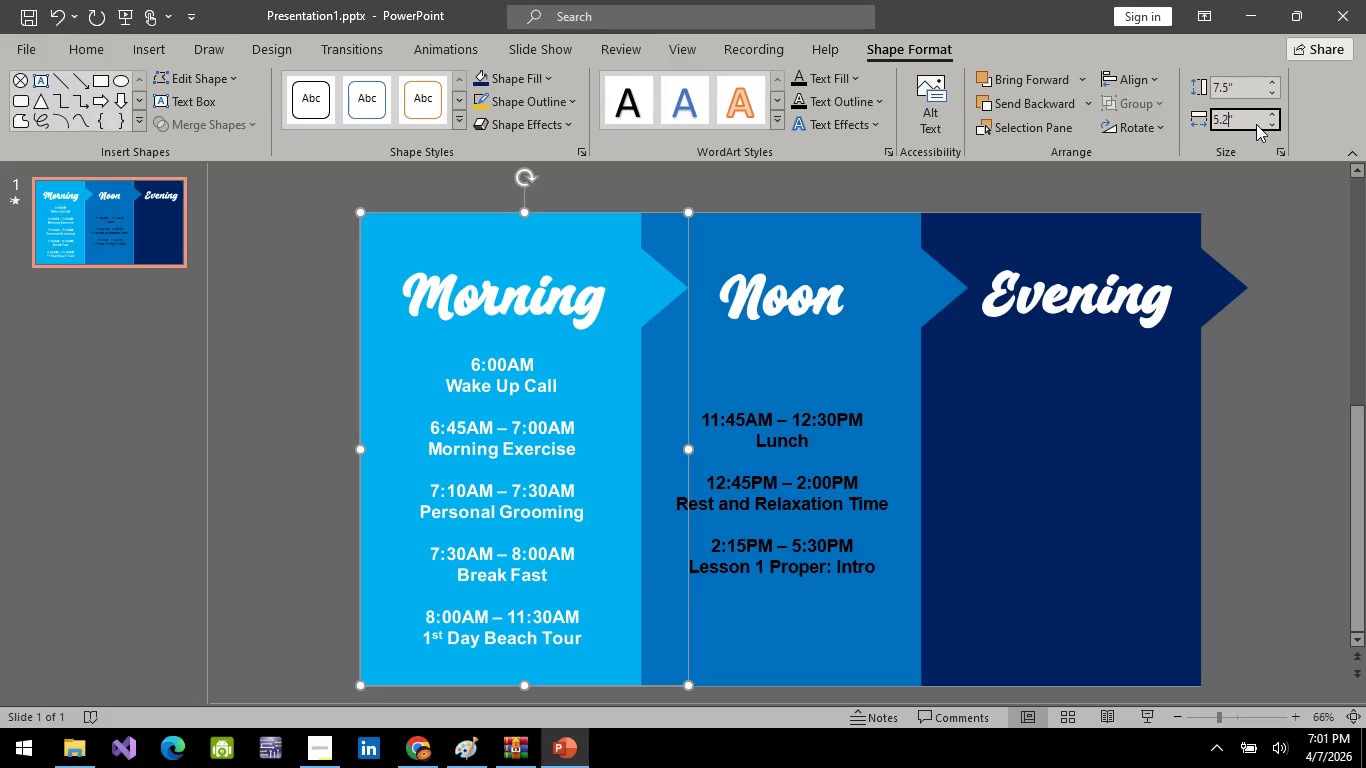 
key(2)
 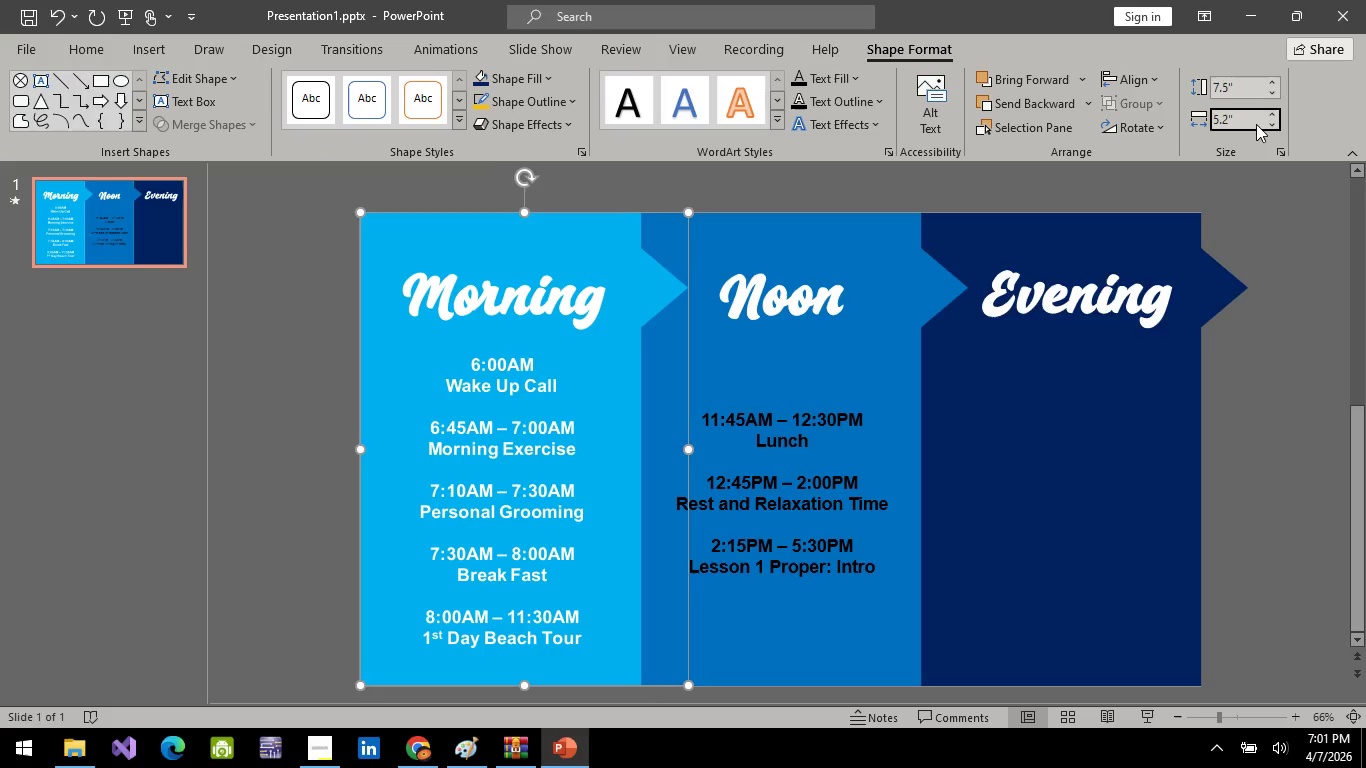 
key(Enter)
 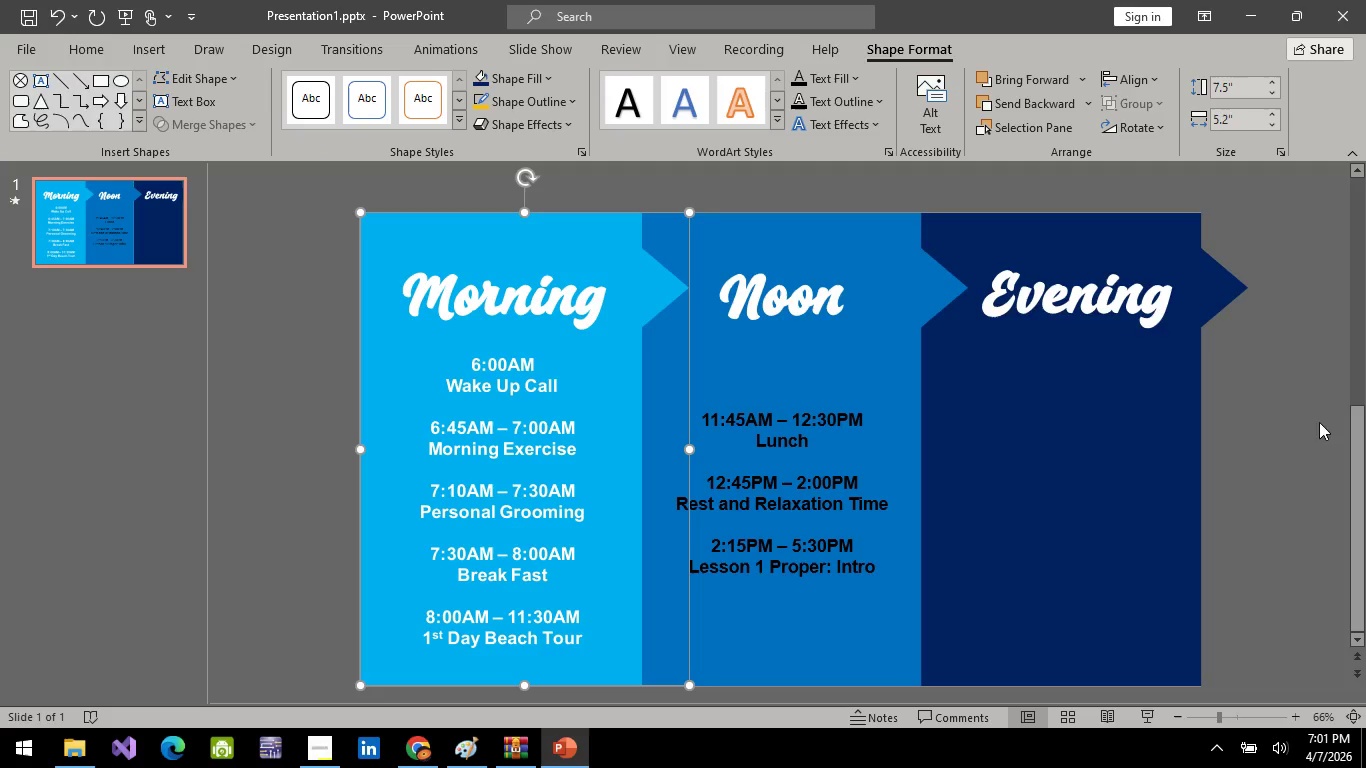 
left_click([1319, 509])
 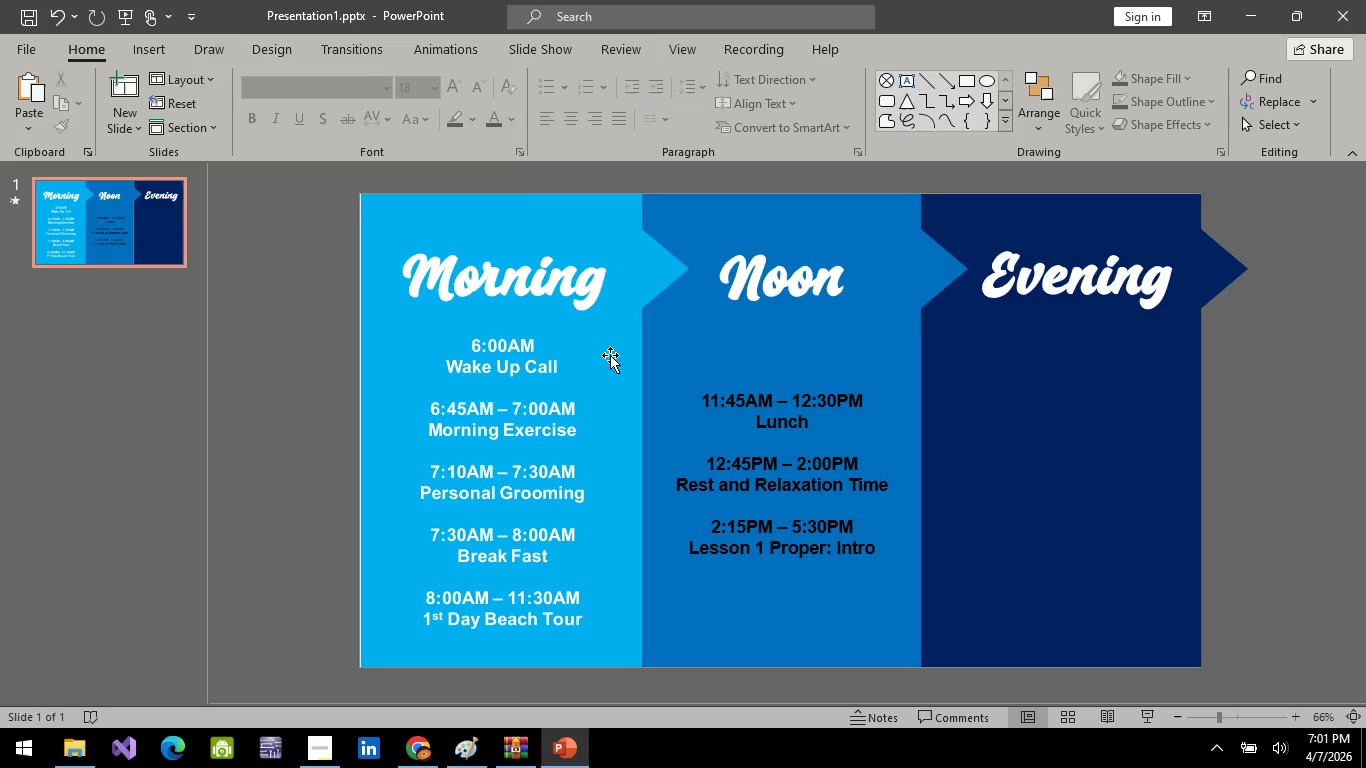 
left_click([611, 354])
 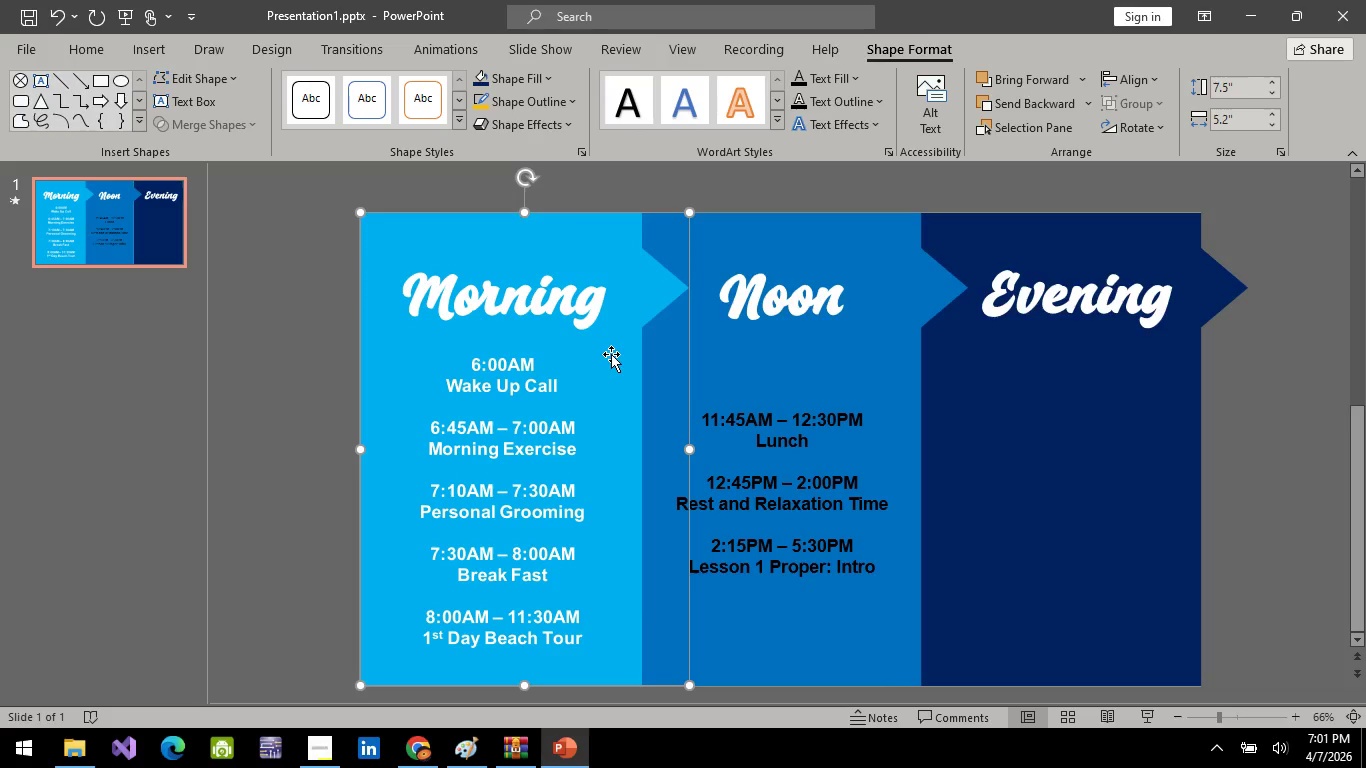 
key(ArrowLeft)
 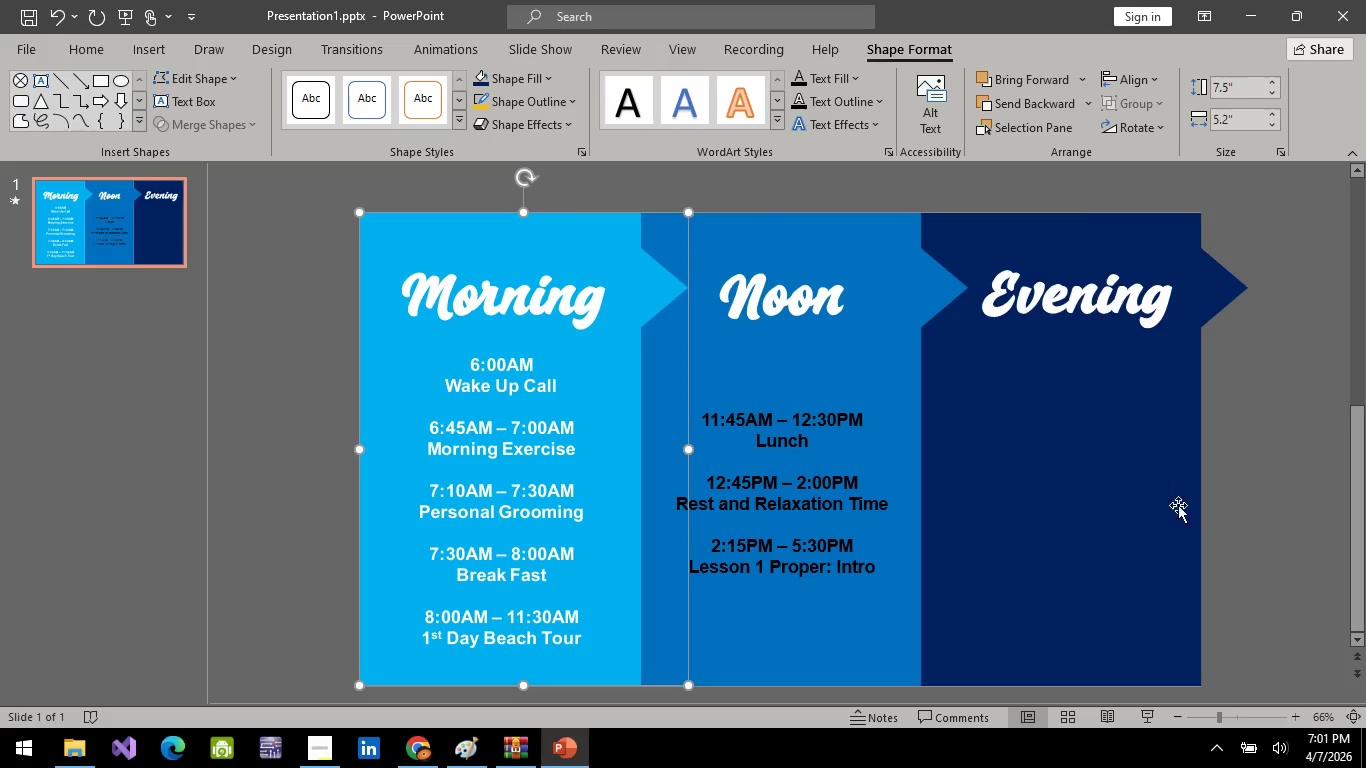 
left_click([1310, 523])
 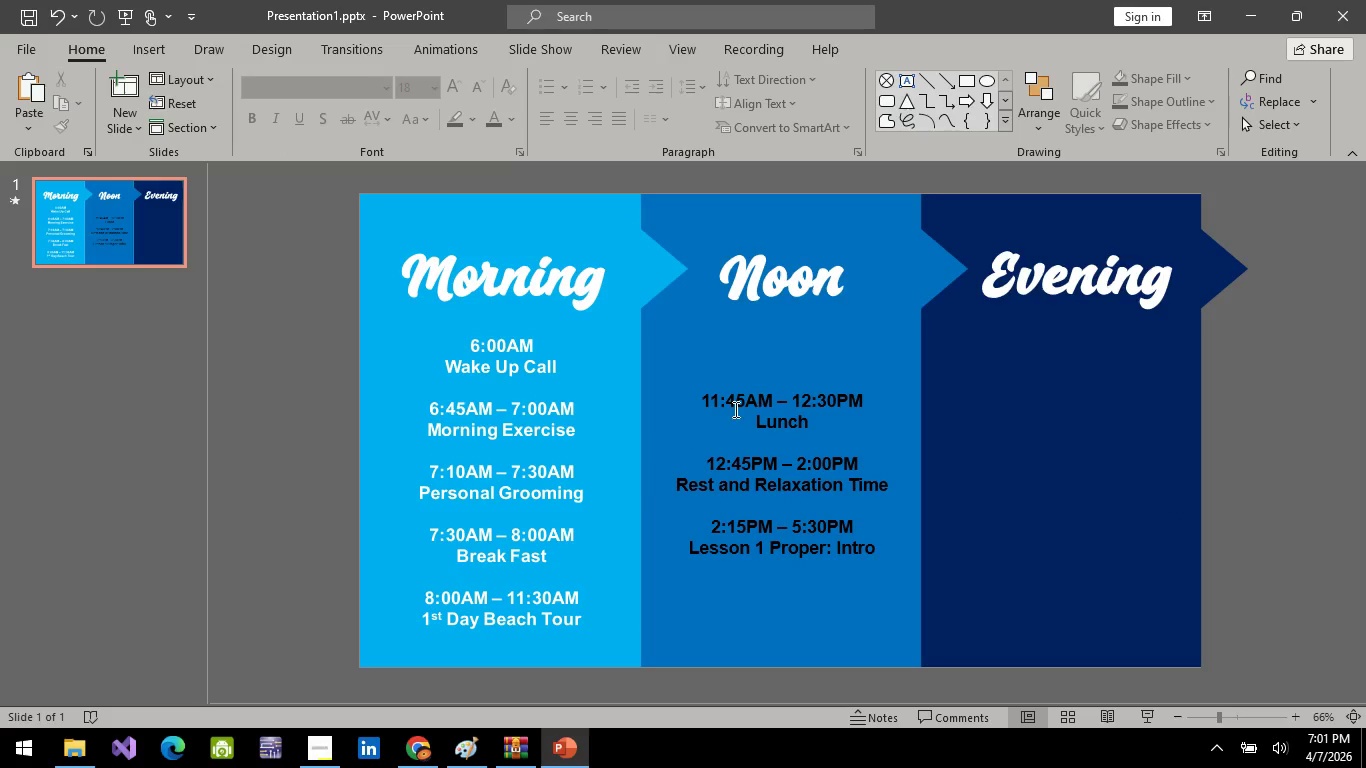 
left_click([795, 345])
 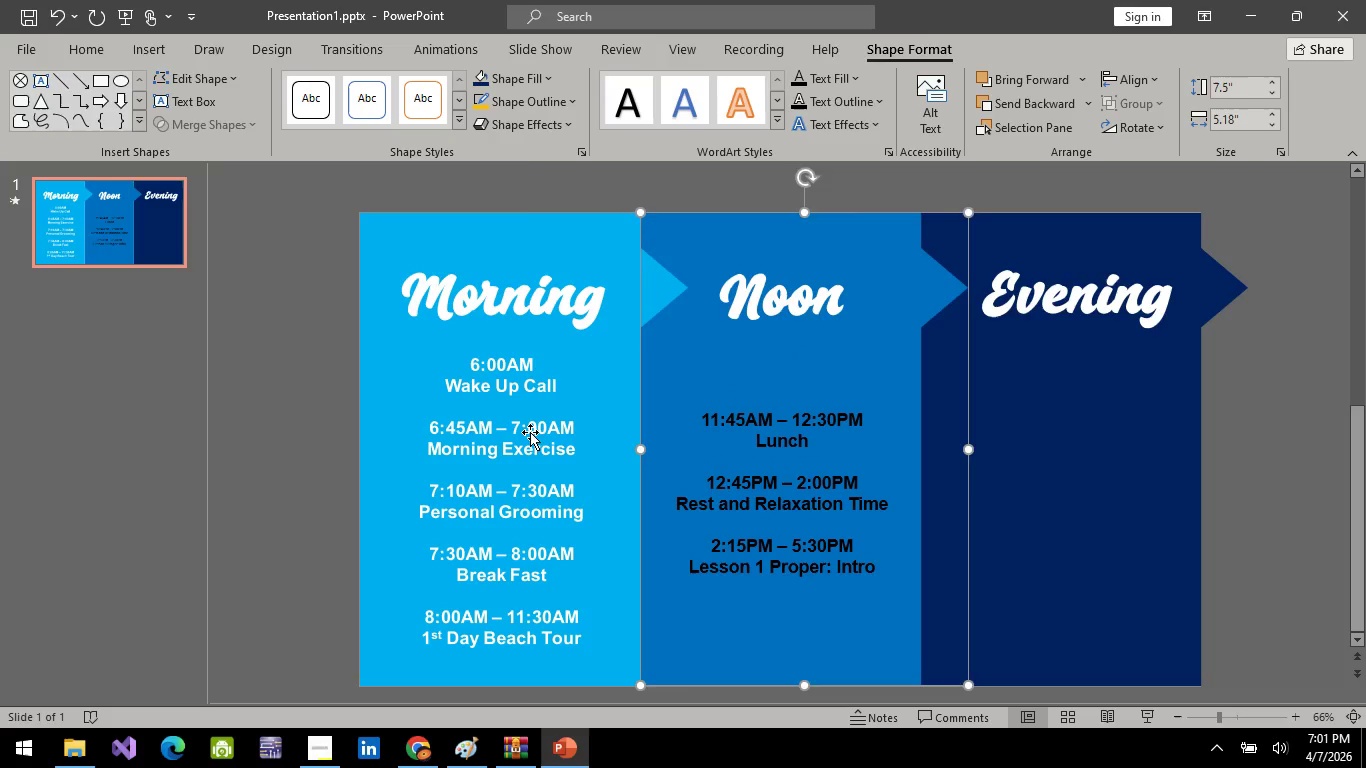 
left_click([530, 432])
 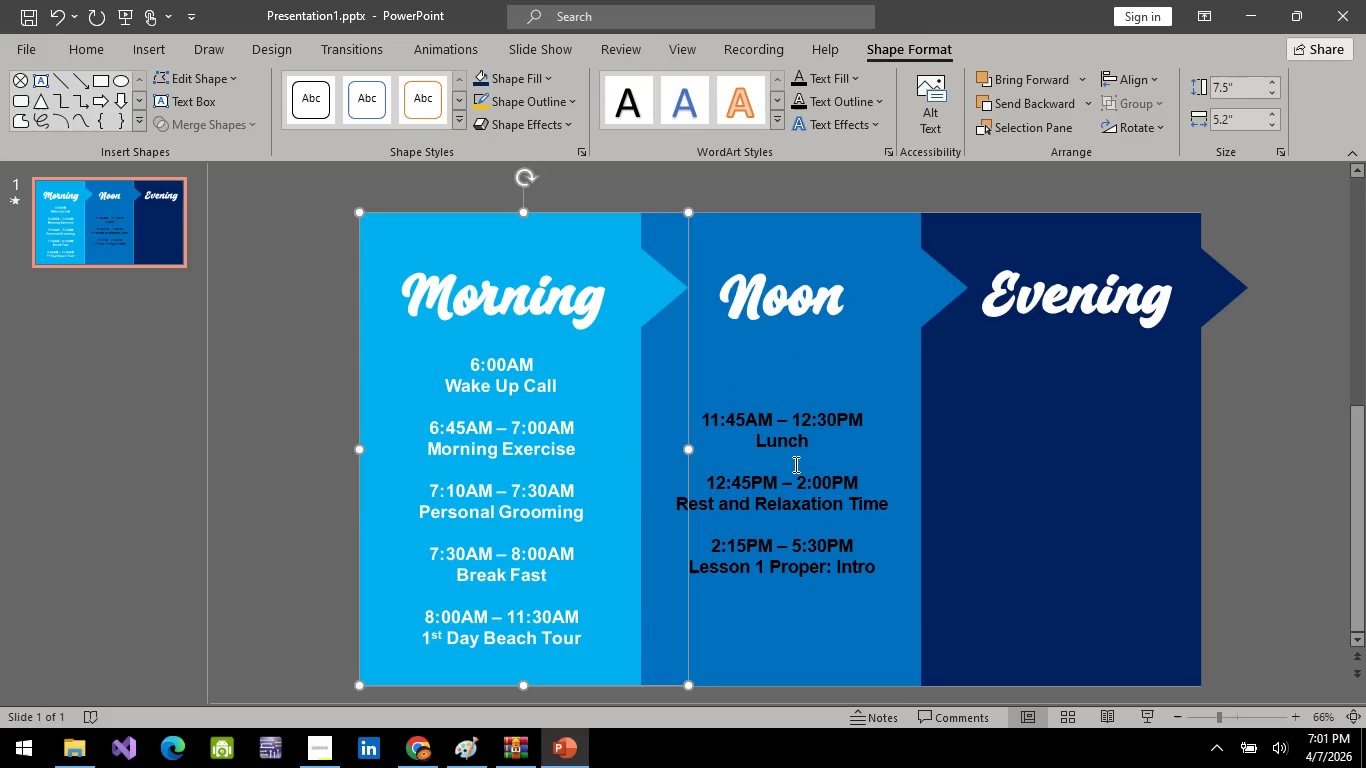 
left_click([794, 465])
 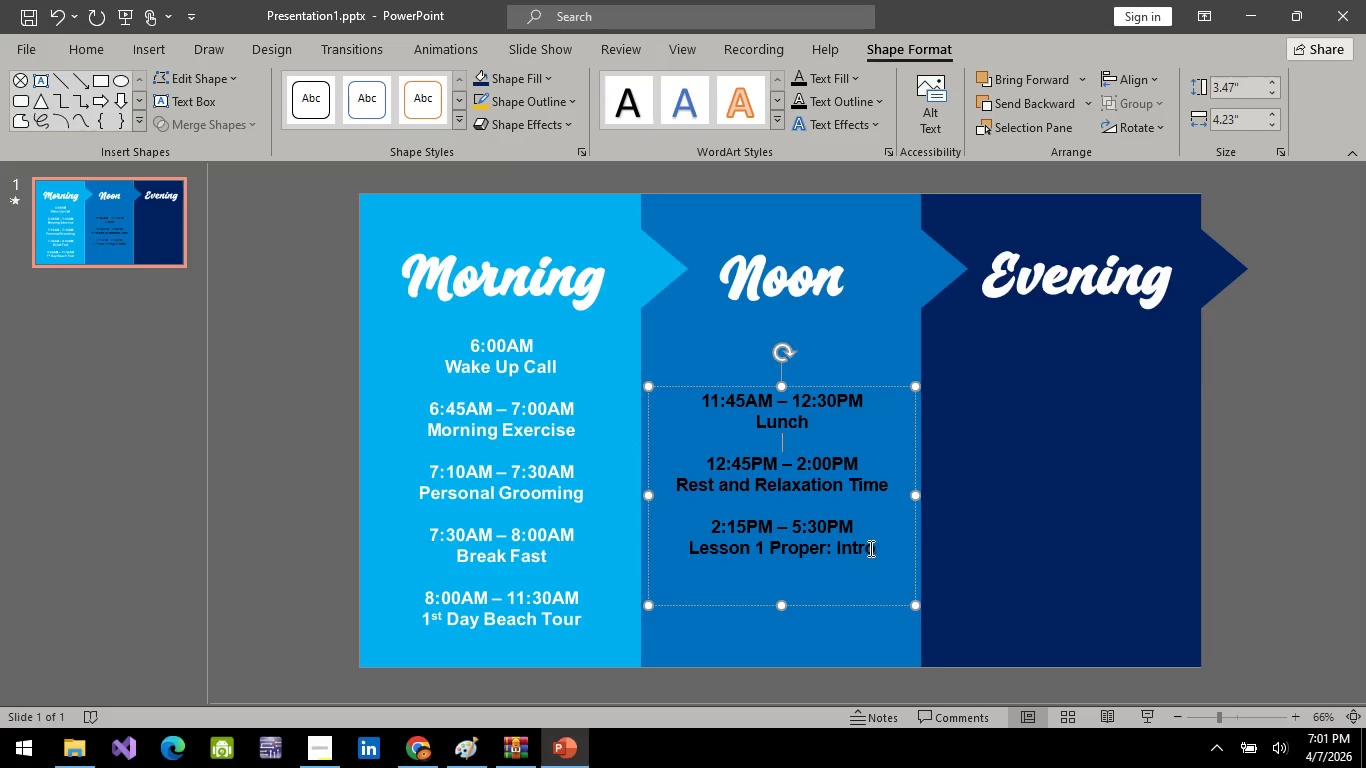 
left_click([876, 549])
 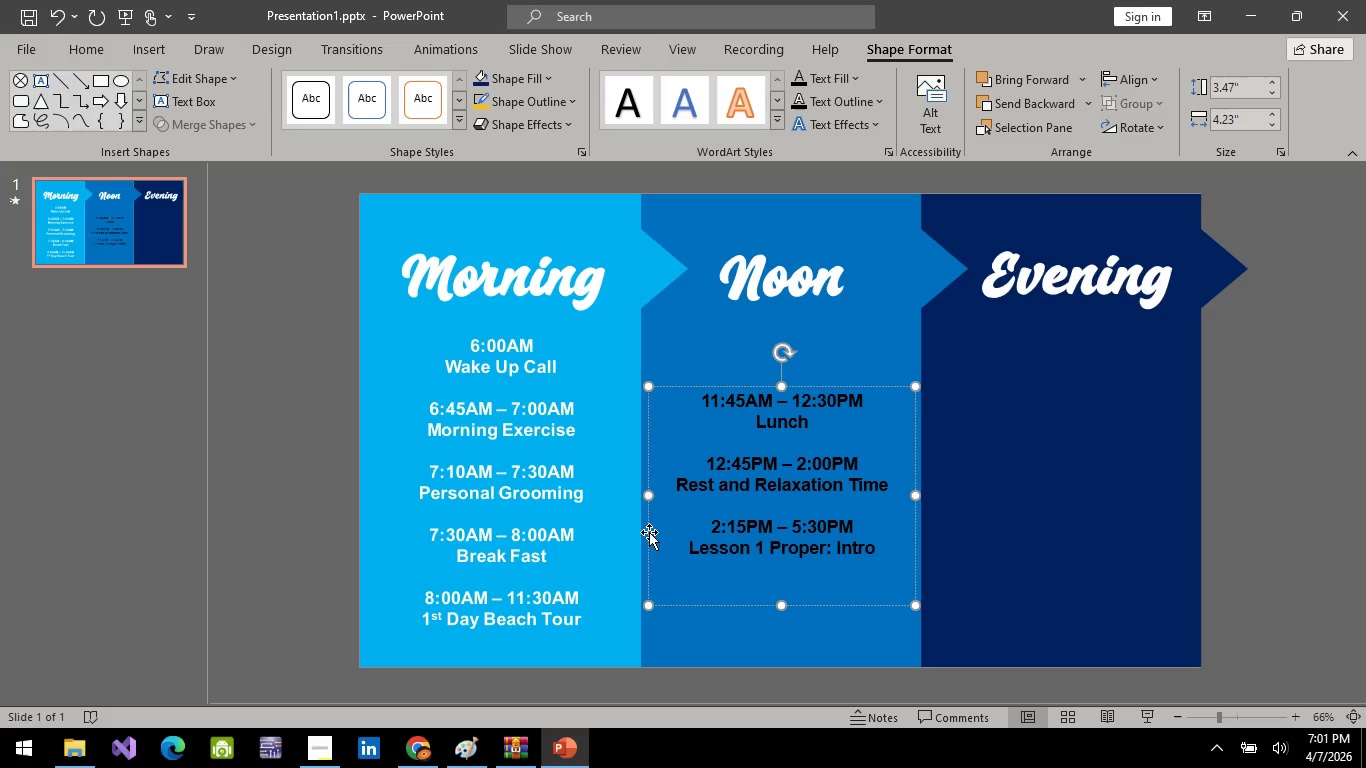 
wait(7.52)
 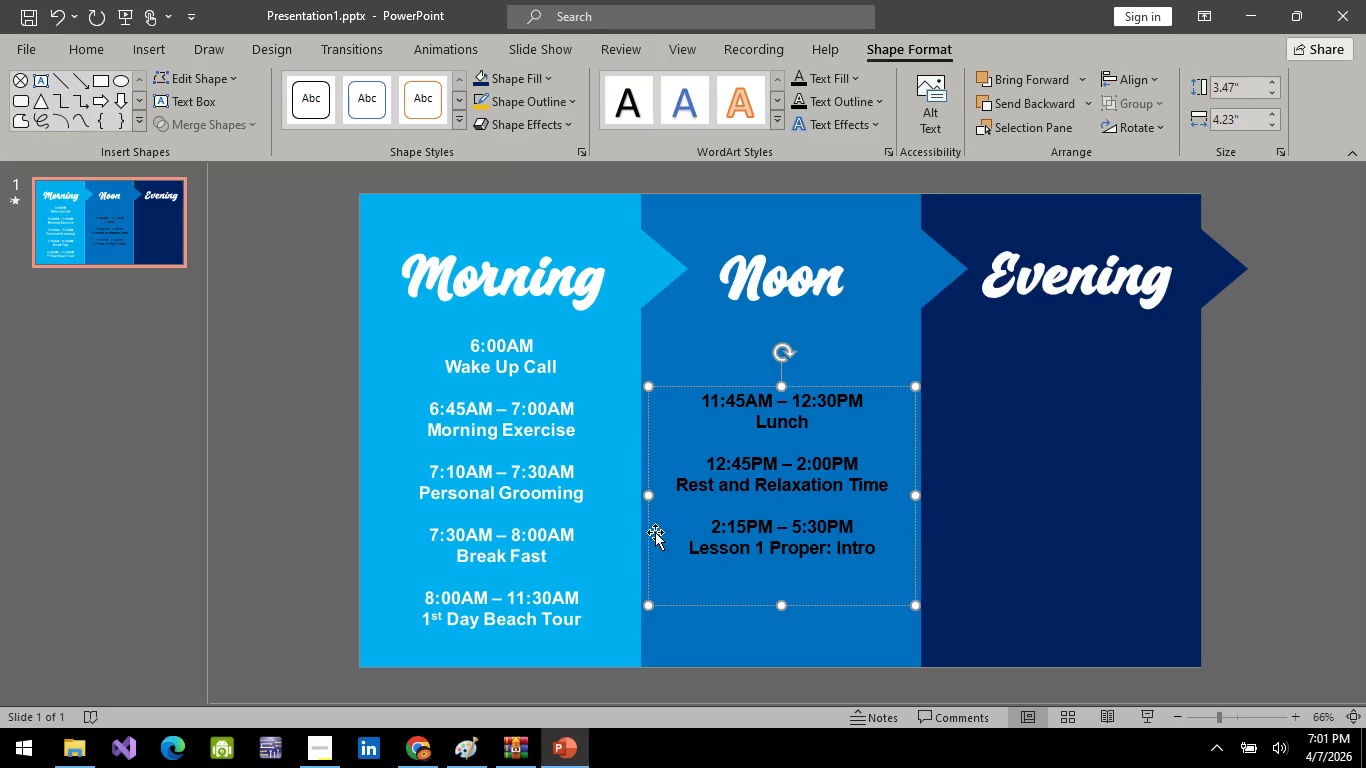 
left_click([766, 548])
 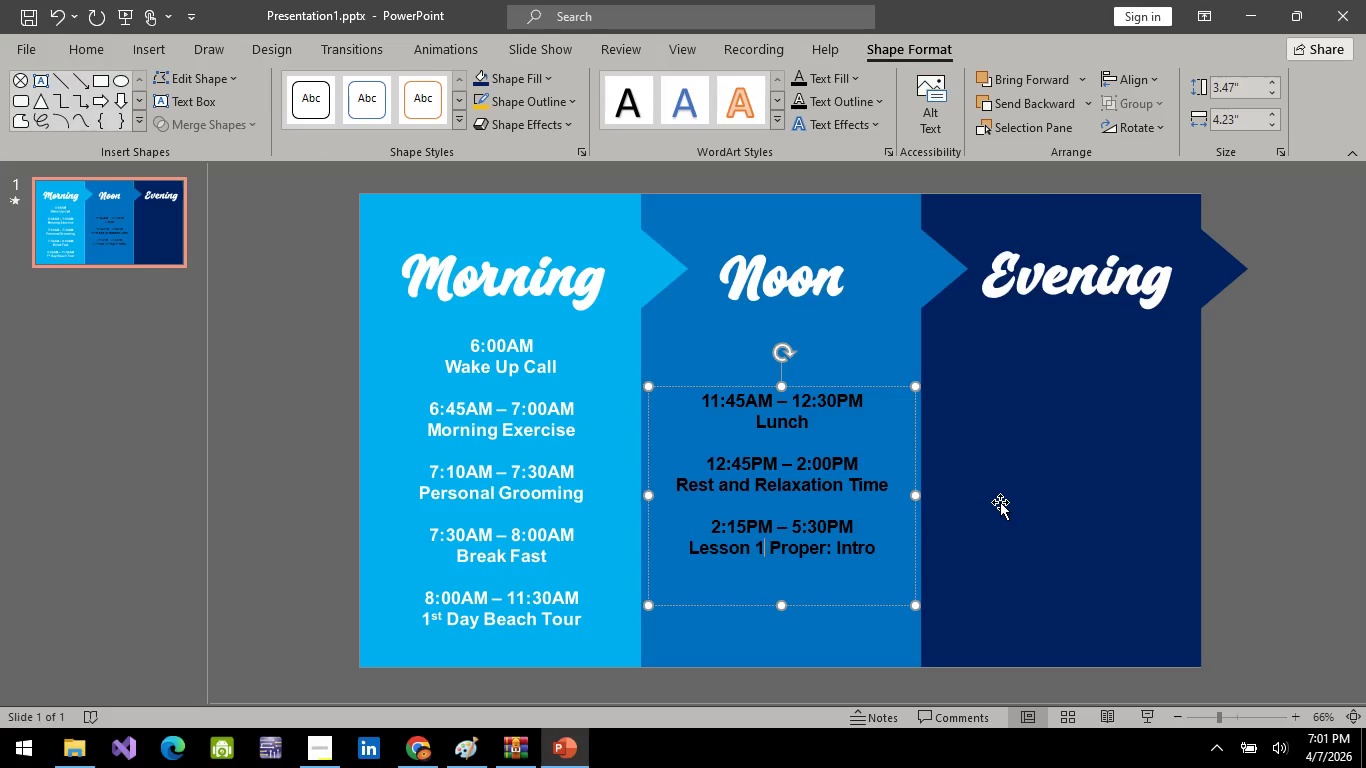 
key(ArrowRight)
 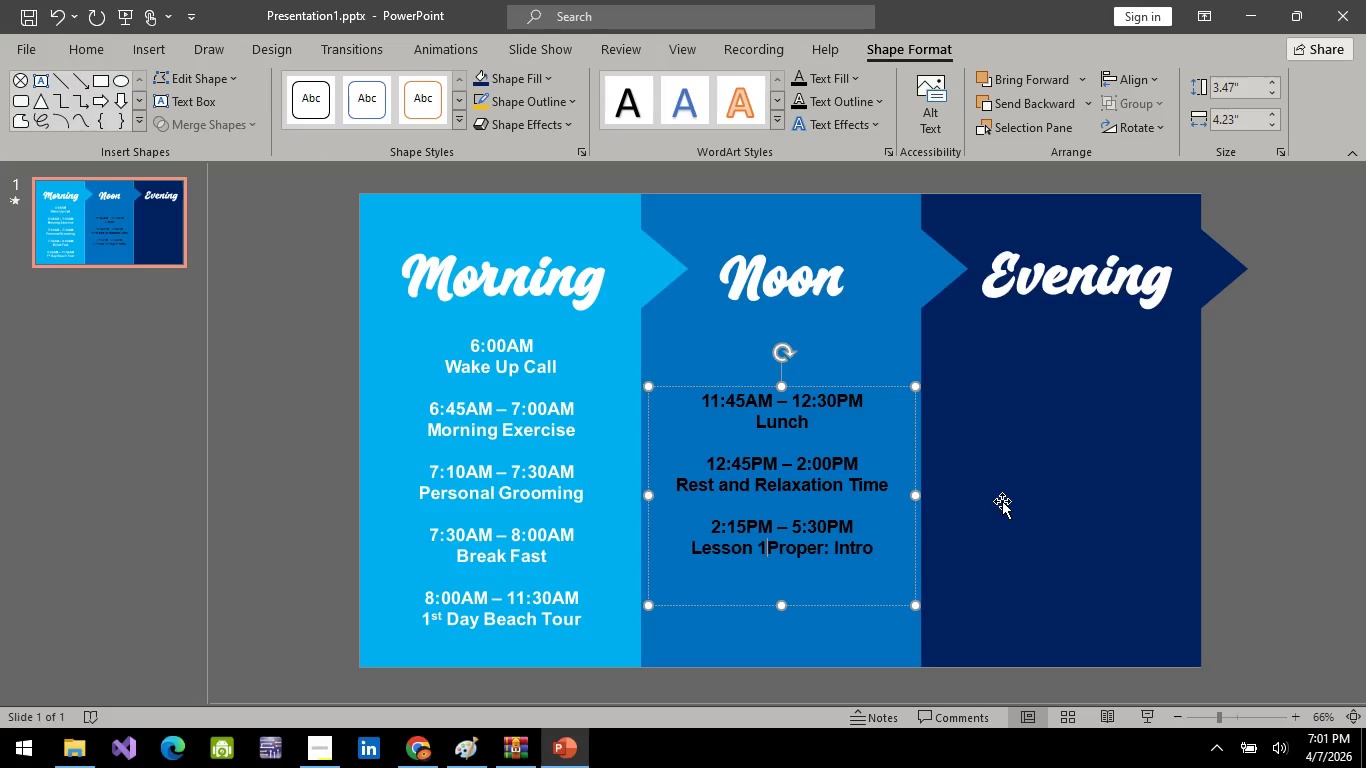 
key(Backspace)
 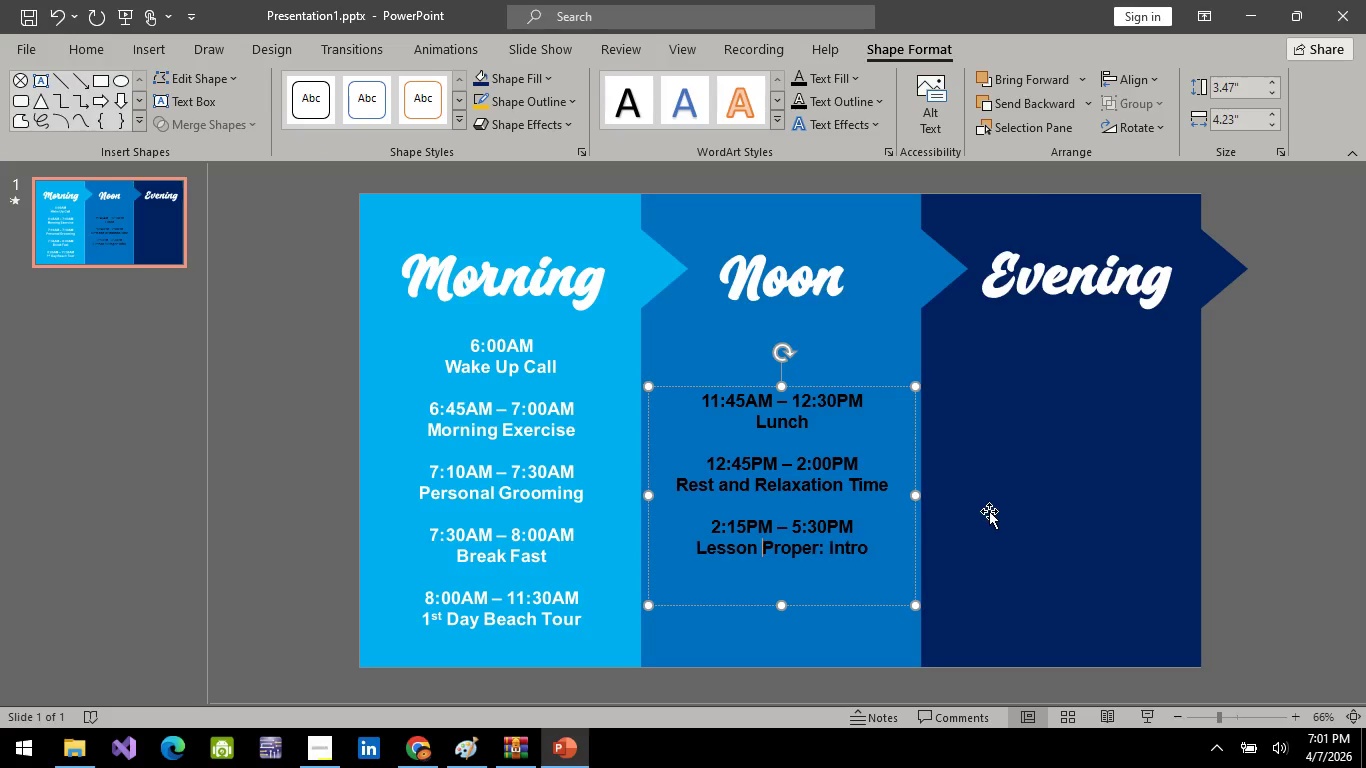 
key(Backspace)
 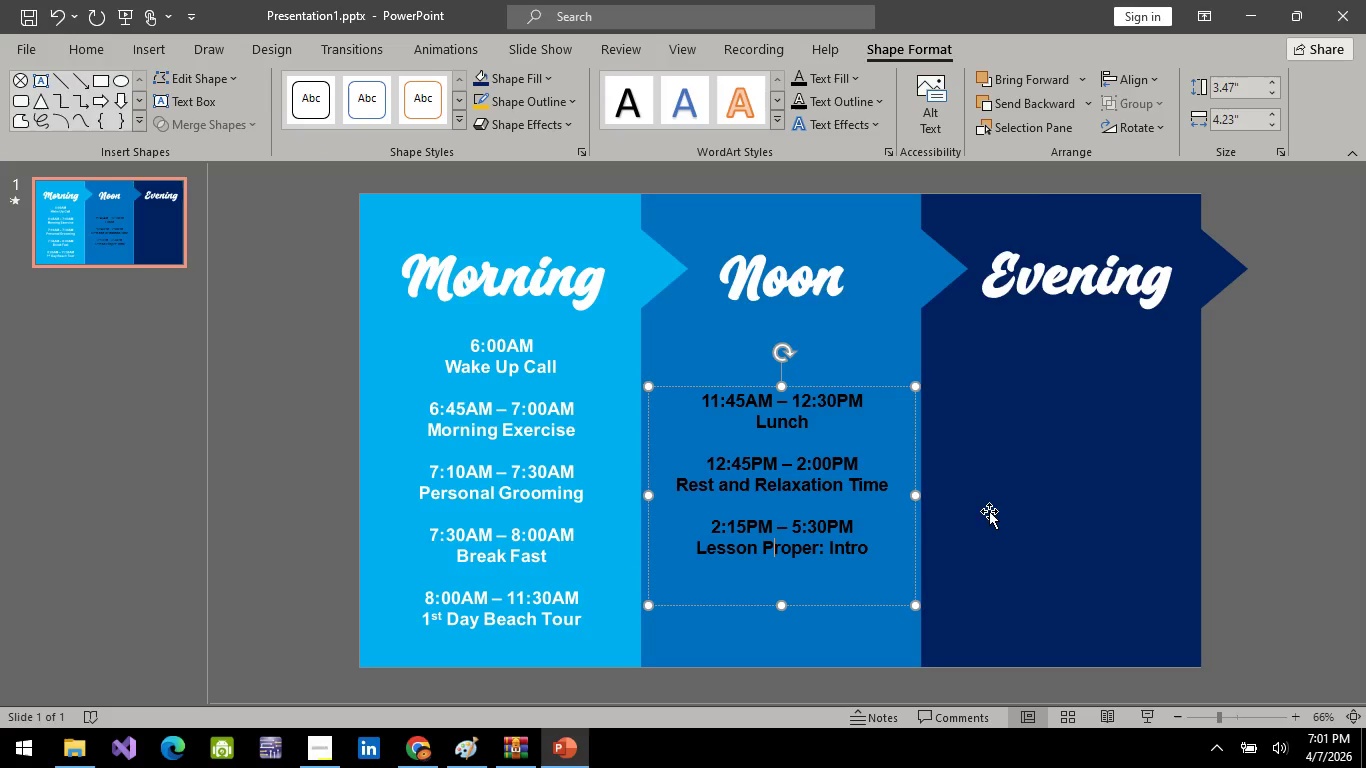 
key(ArrowRight)
 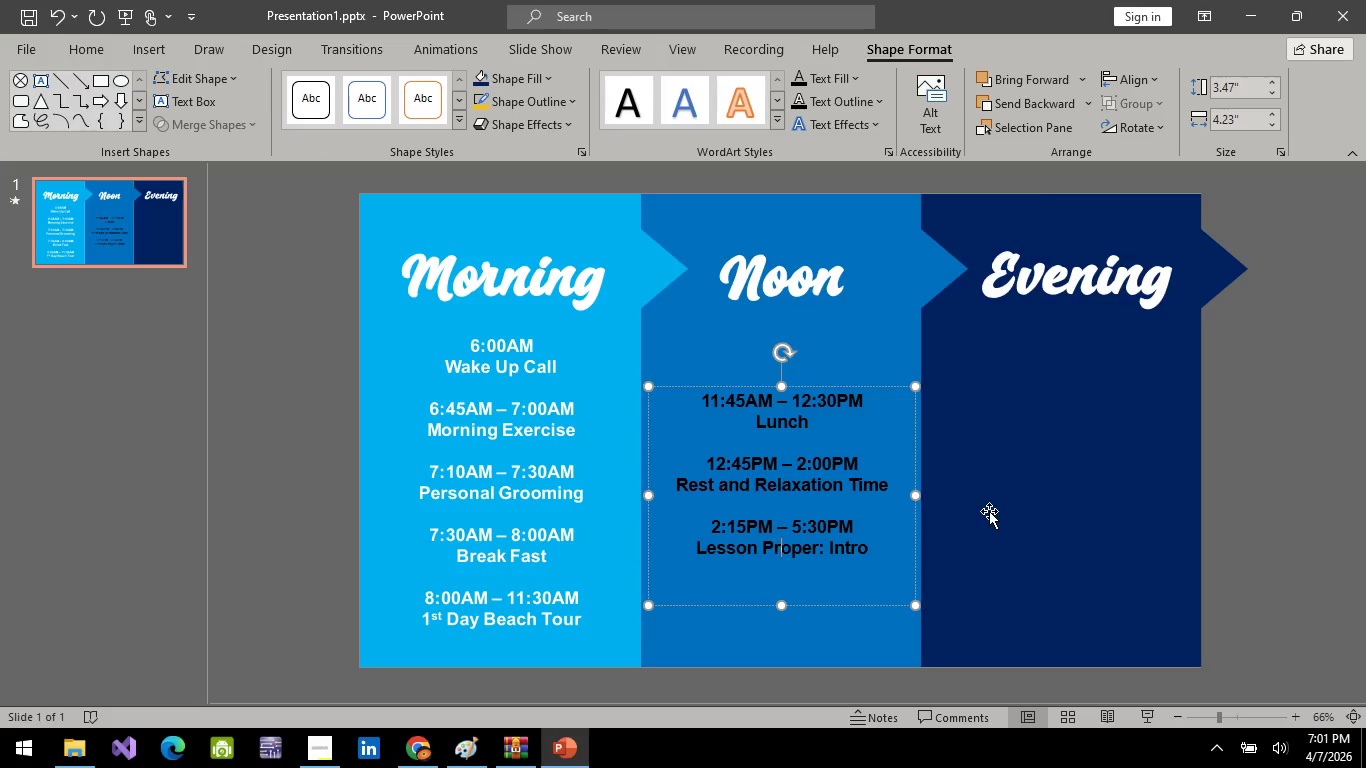 
key(ArrowRight)
 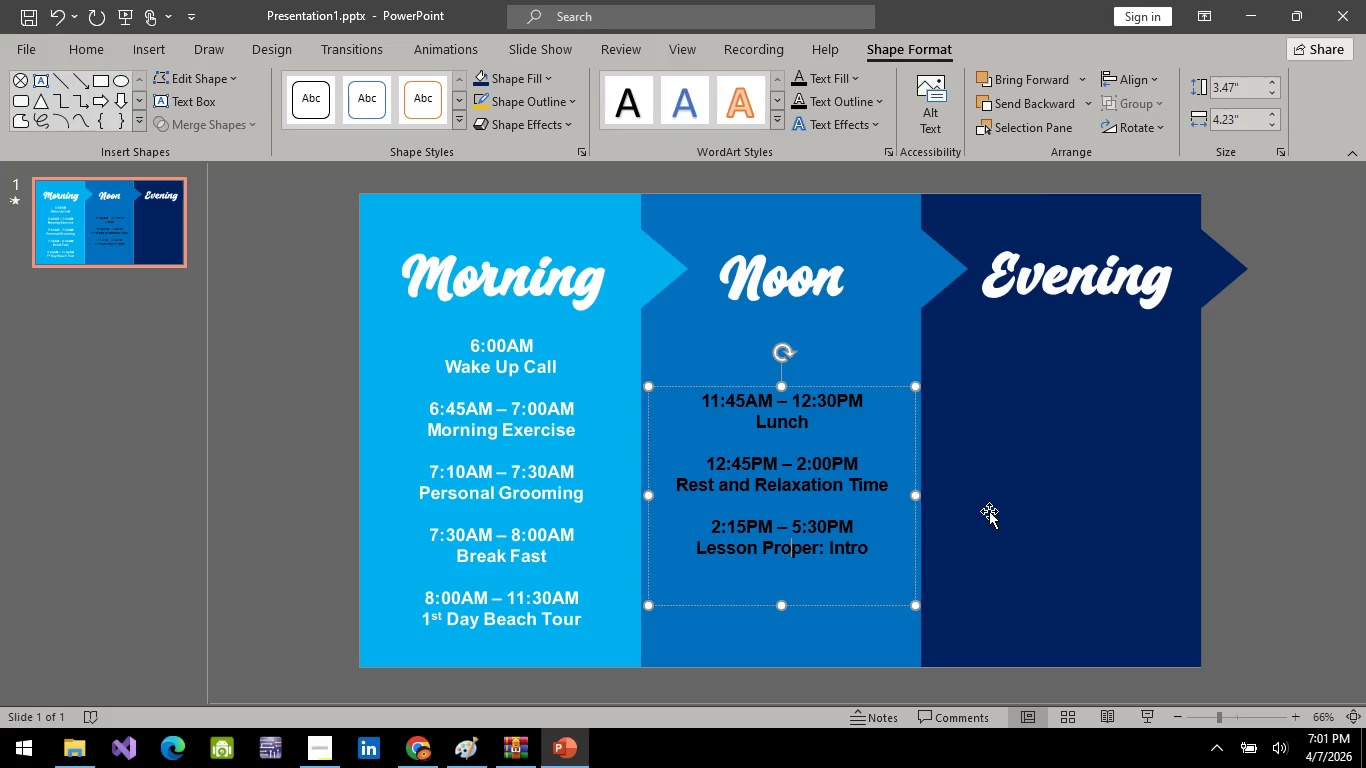 
key(ArrowRight)
 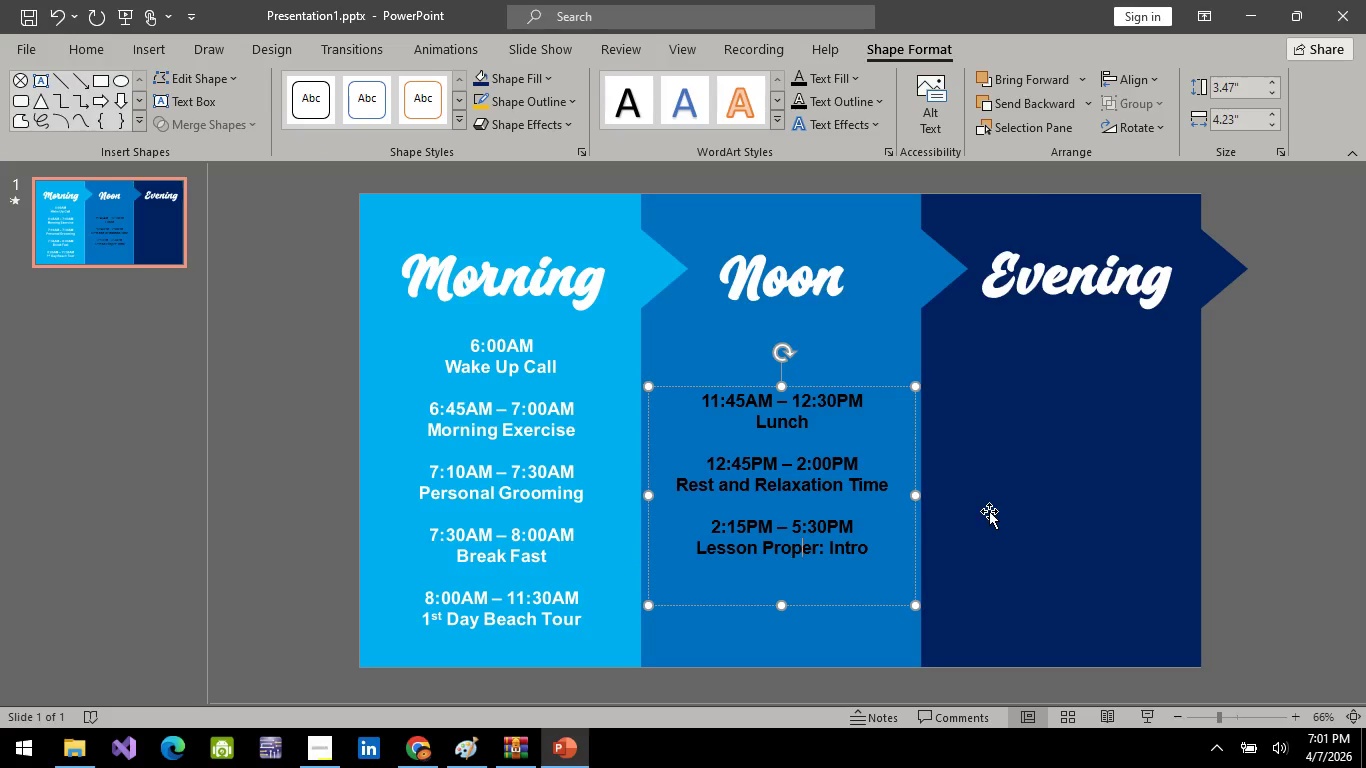 
key(ArrowRight)
 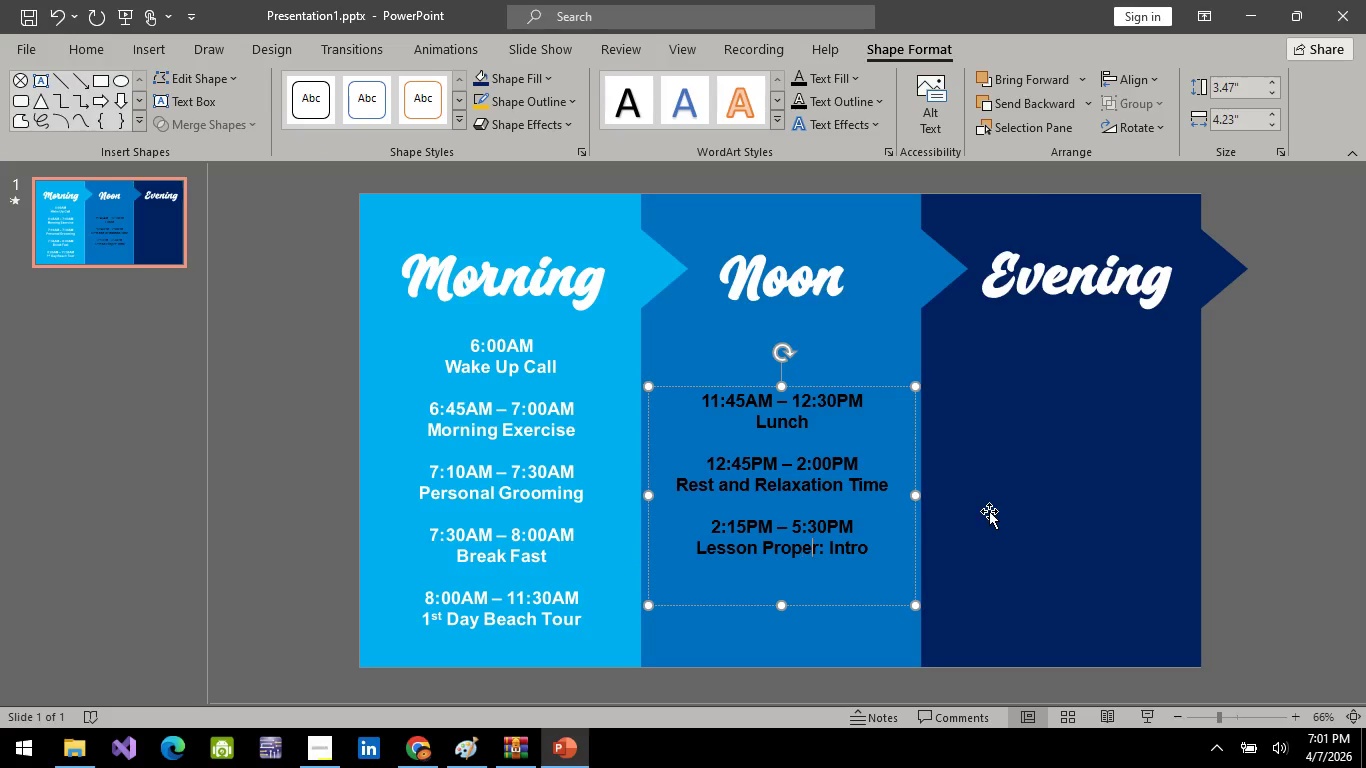 
key(ArrowRight)
 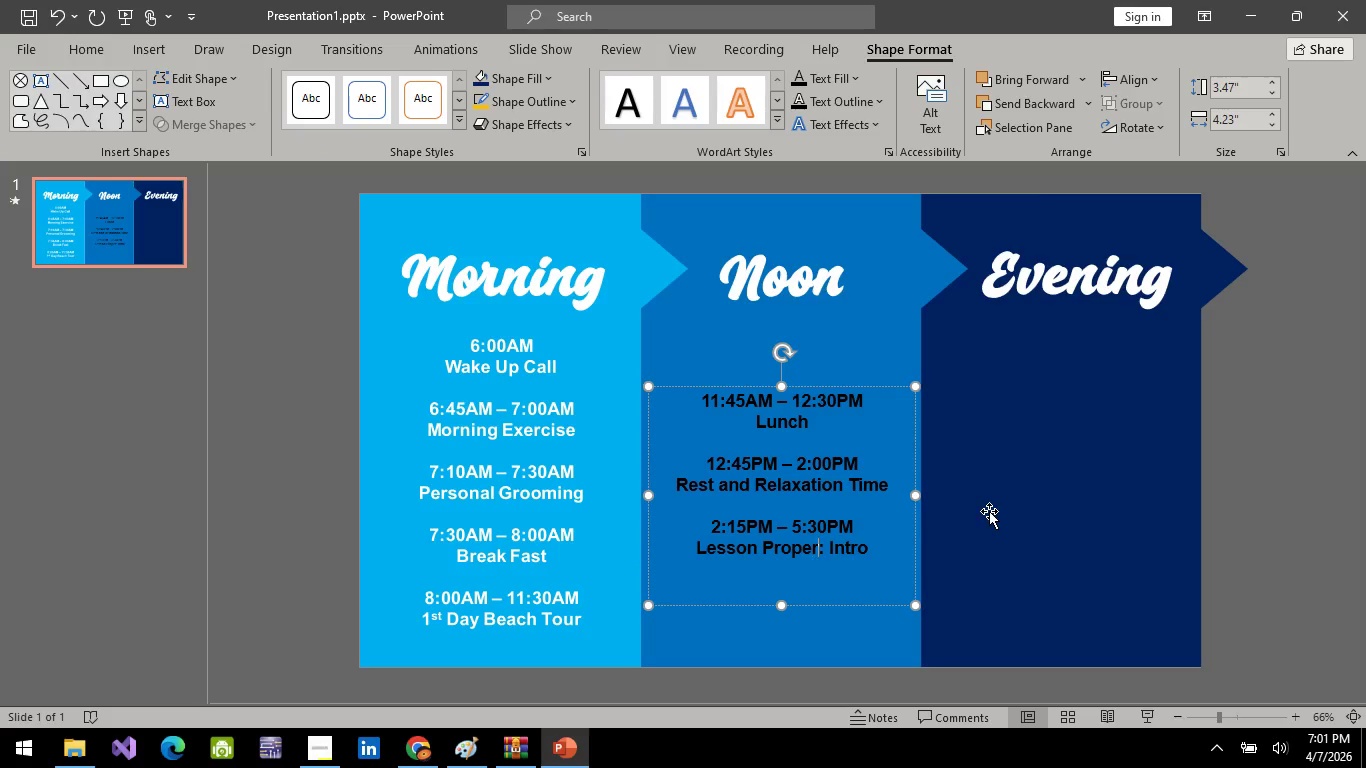 
key(ArrowRight)
 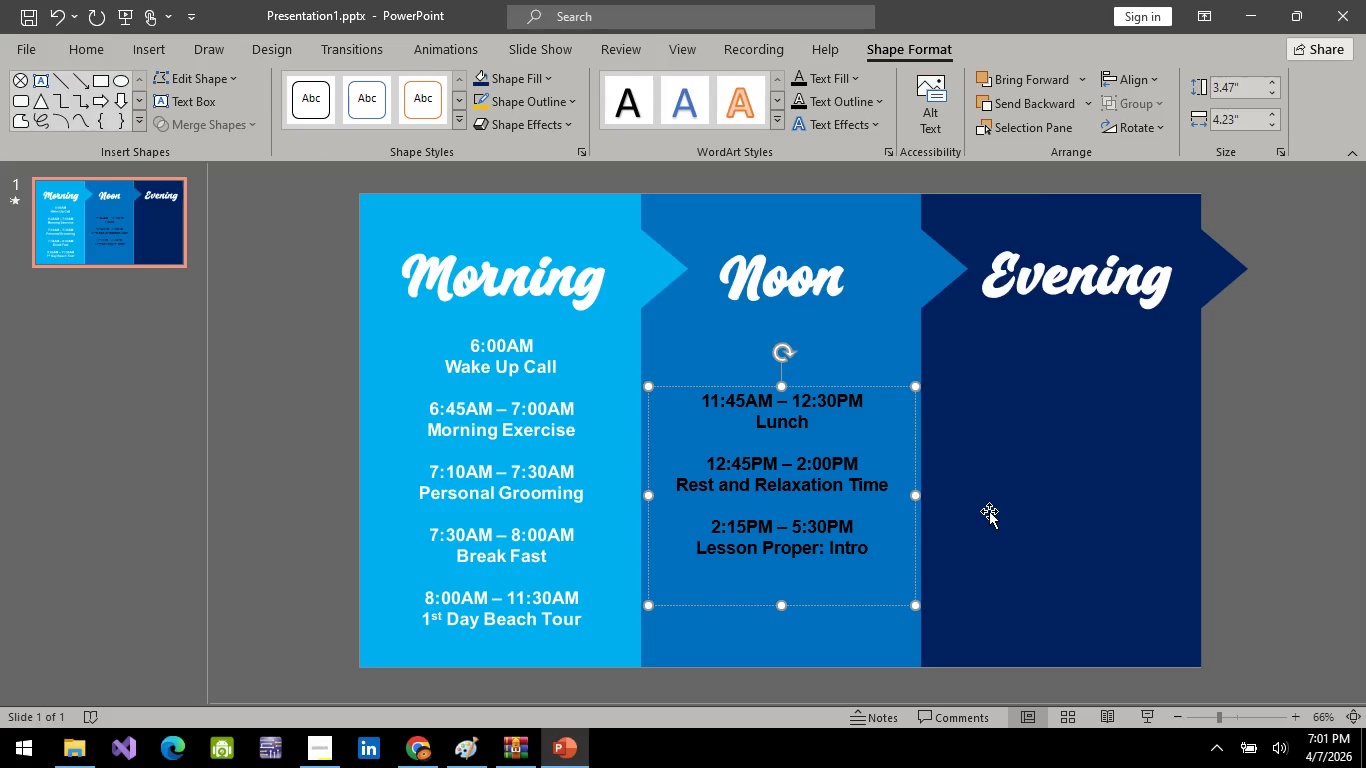 
key(Space)
 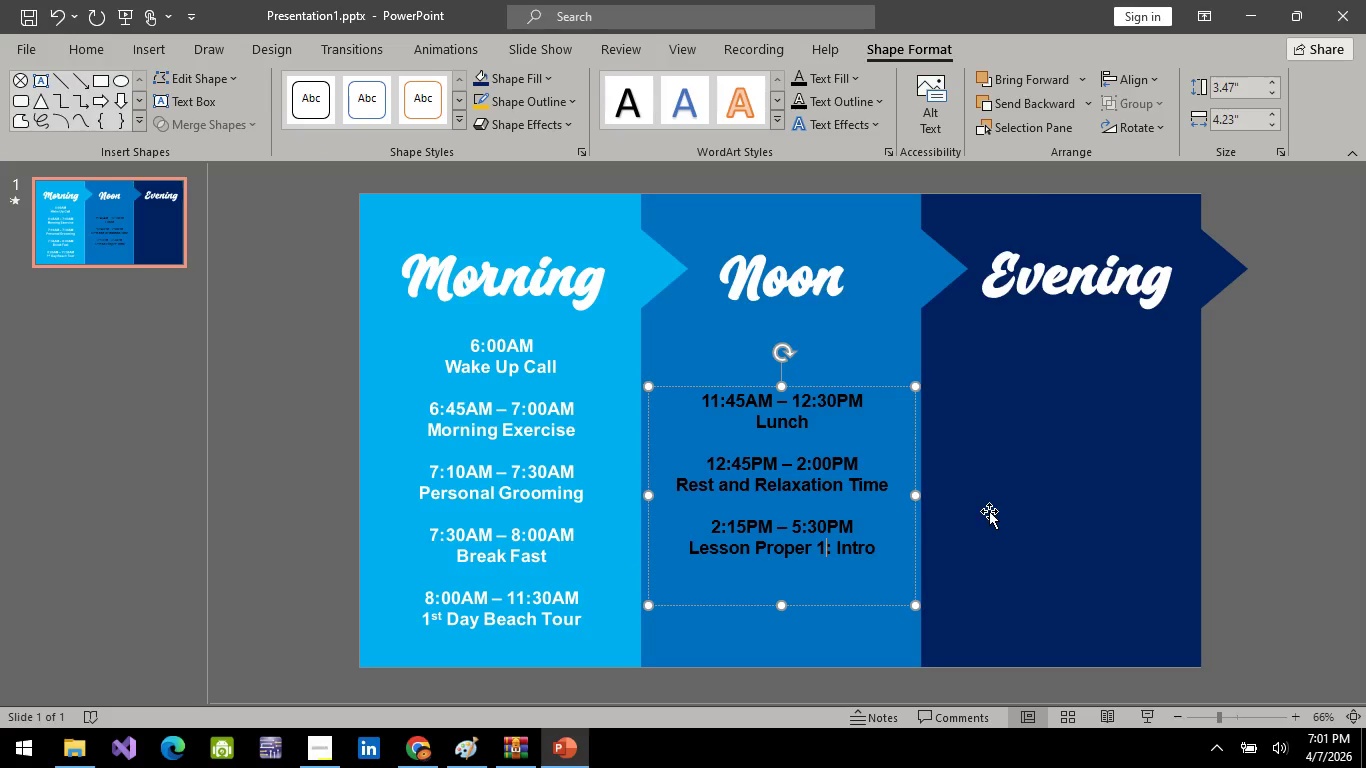 
key(1)
 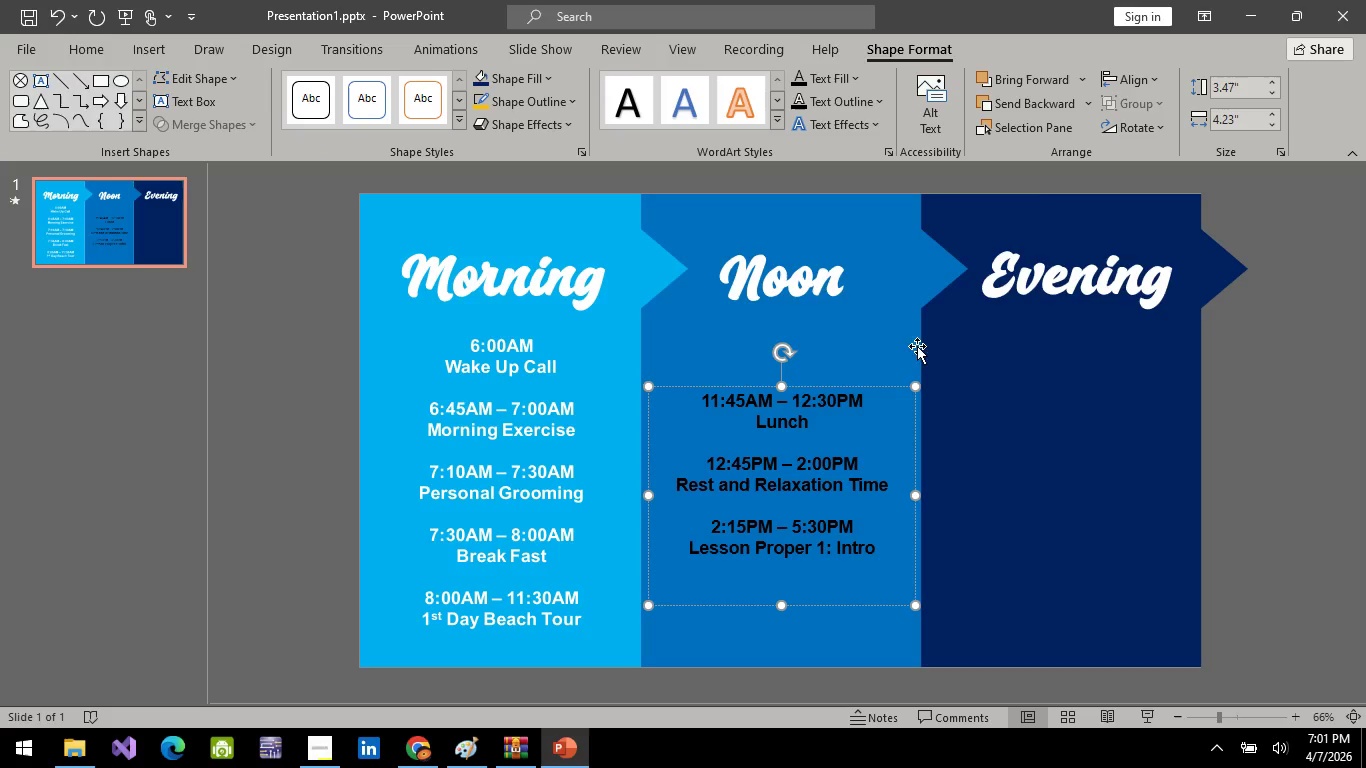 
left_click([1038, 401])
 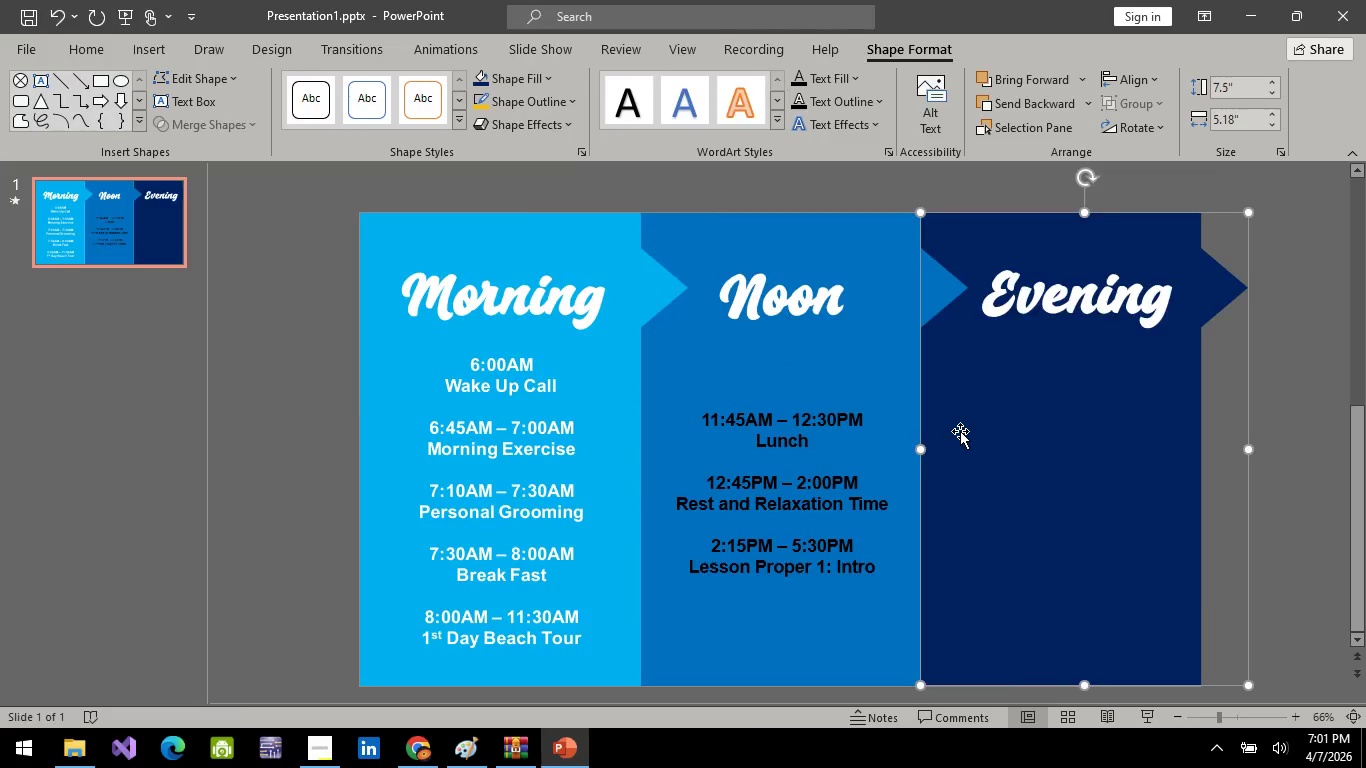 
key(Alt+AltLeft)
 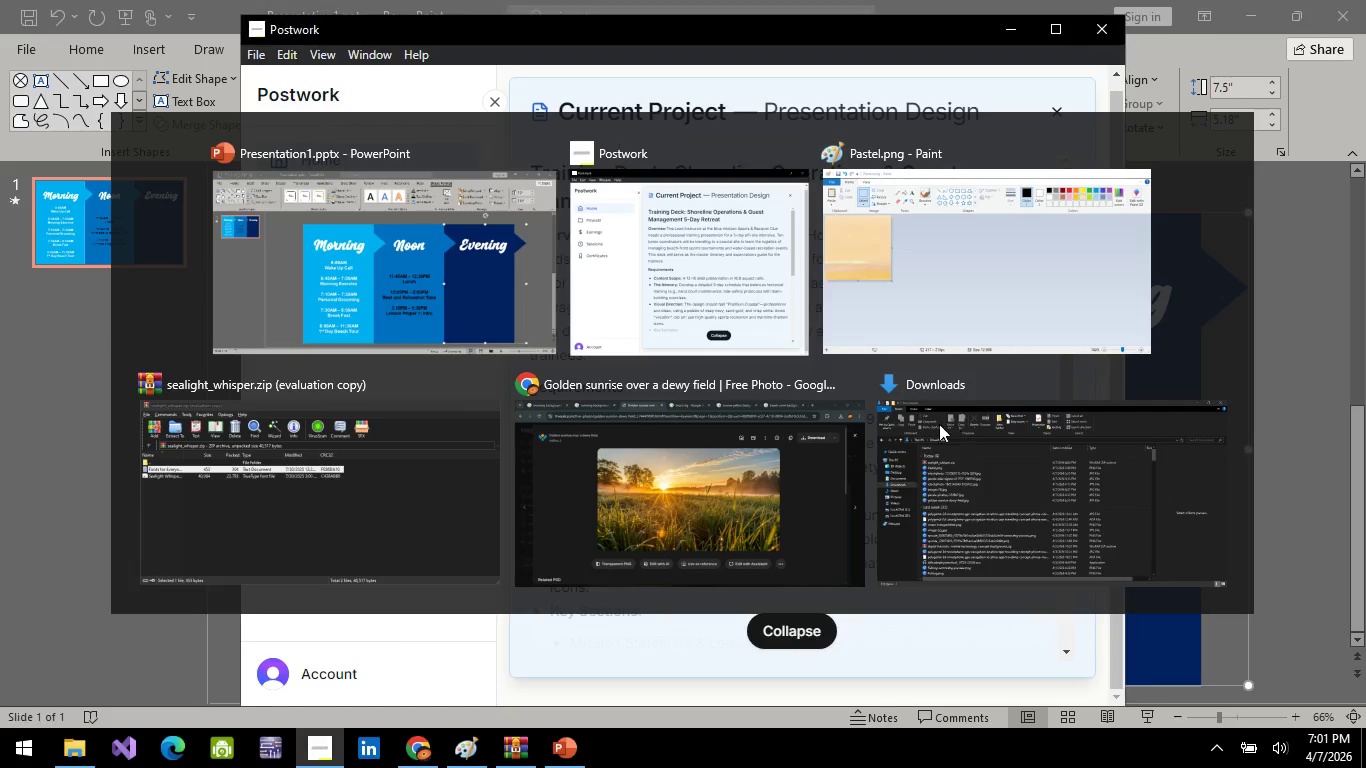 
key(Alt+Tab)